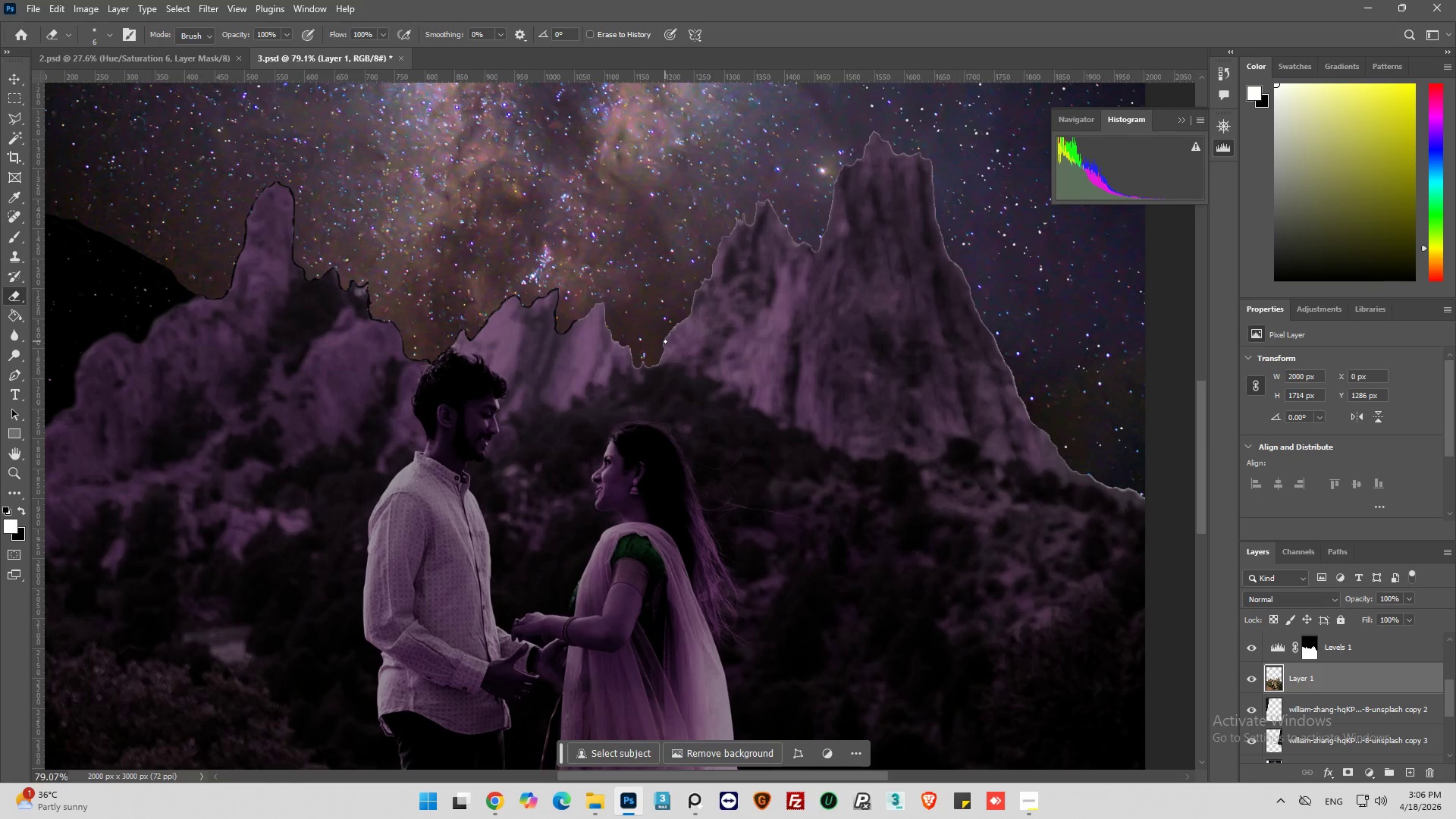 
hold_key(key=AltLeft, duration=1.33)
scroll: coordinate [598, 300], scroll_direction: up, amount: 16.0
 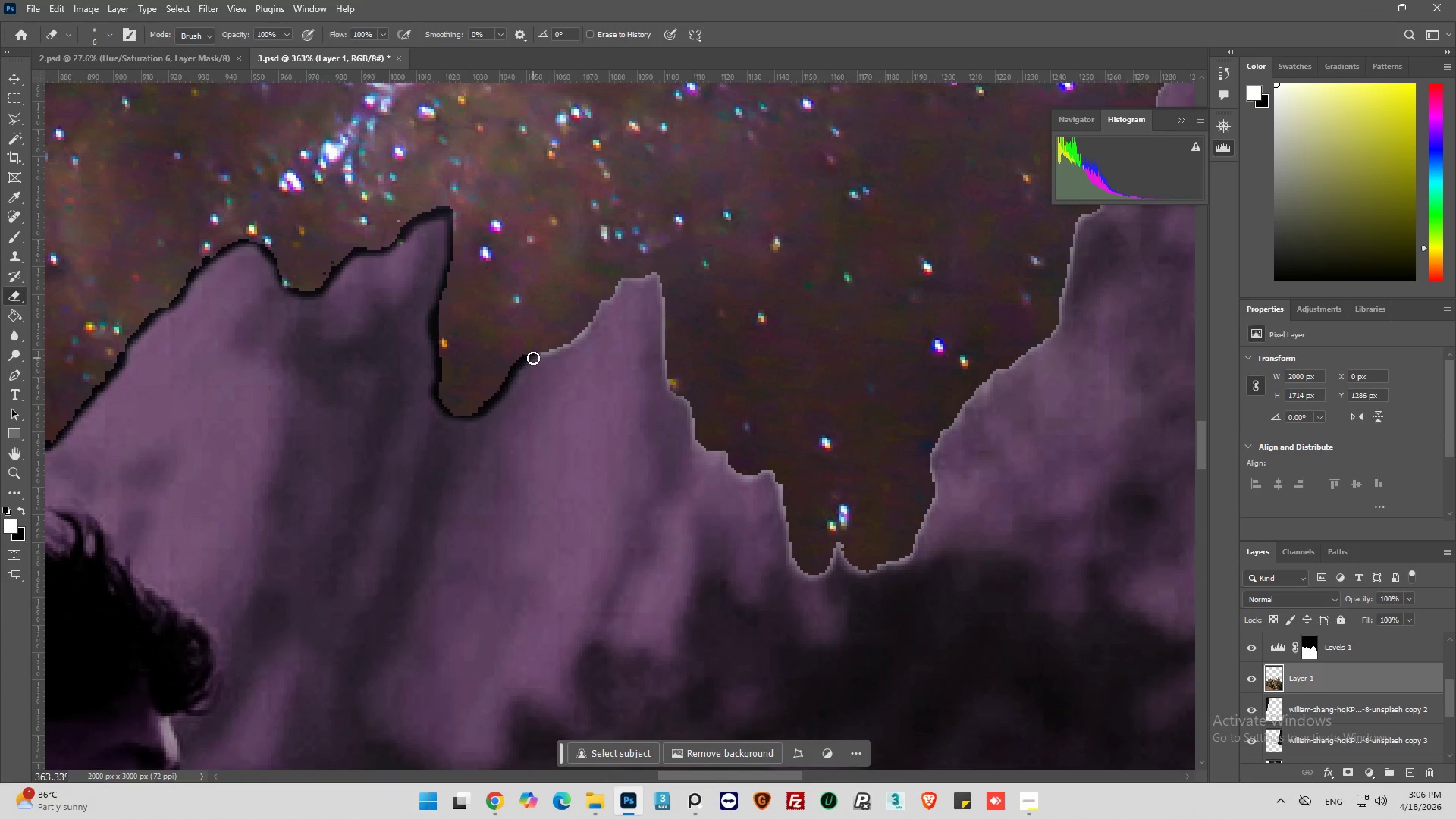 
left_click_drag(start_coordinate=[529, 354], to_coordinate=[1025, 350])
 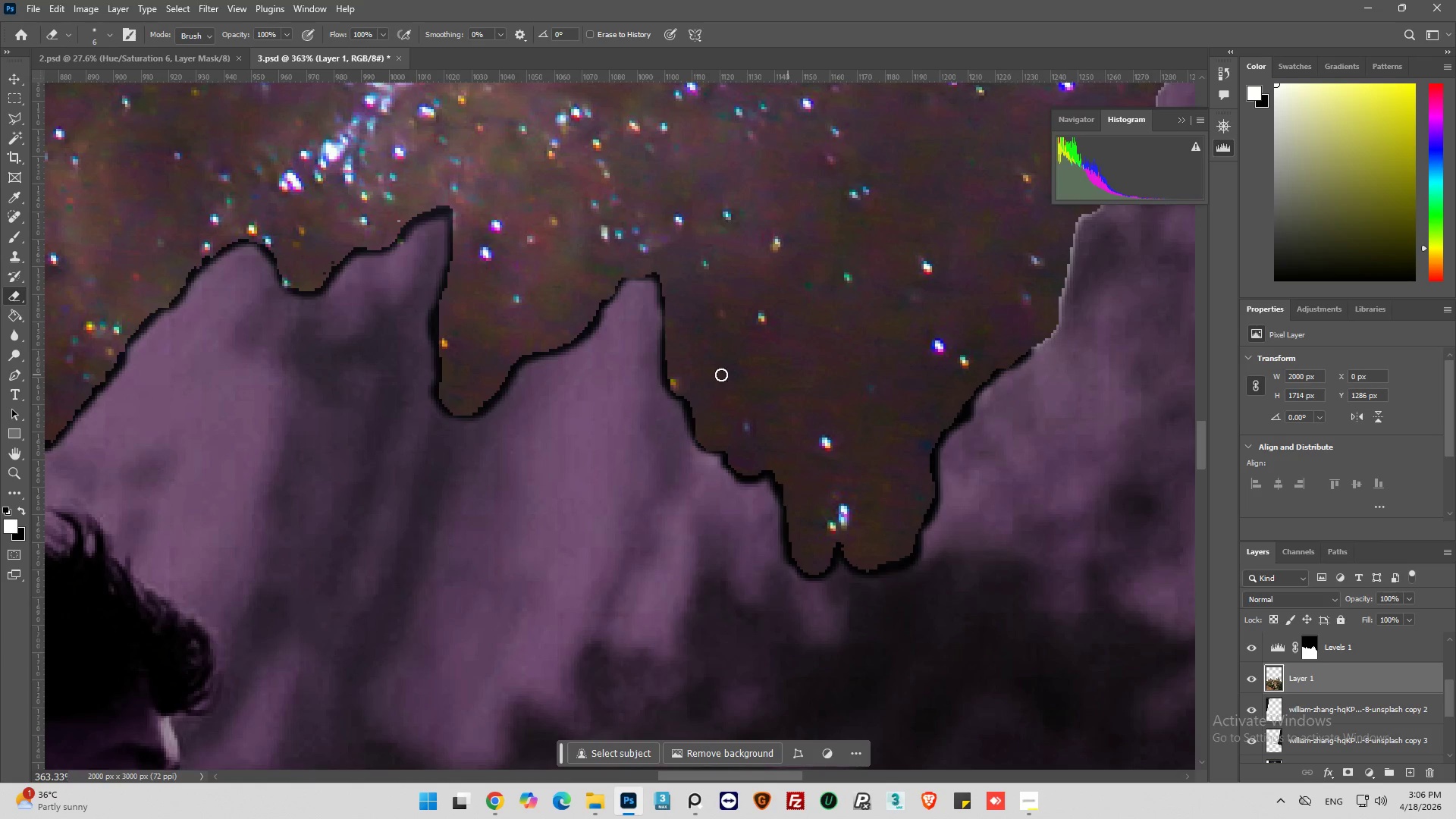 
hold_key(key=AltLeft, duration=0.52)
scroll: coordinate [597, 383], scroll_direction: down, amount: 6.0
 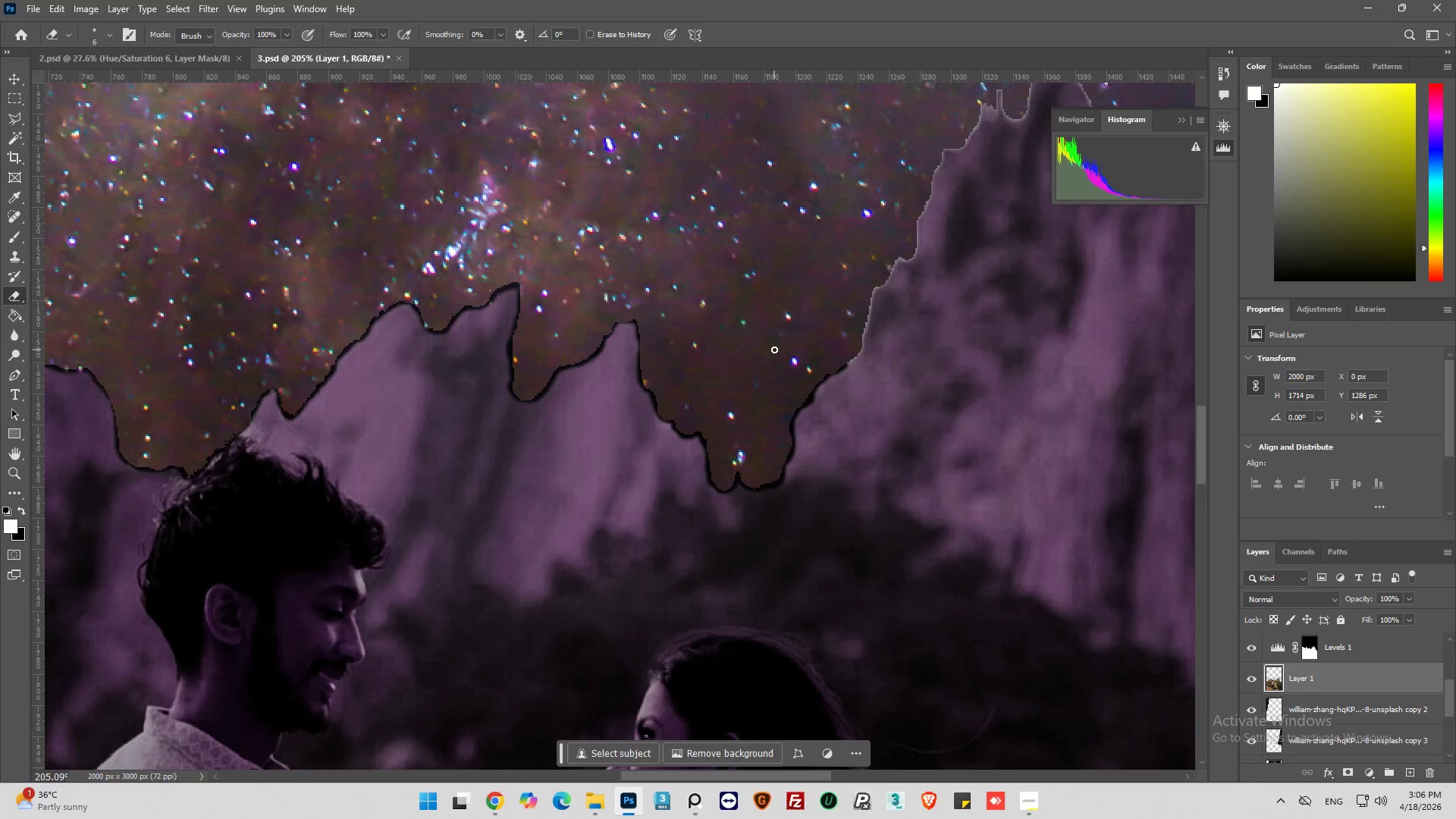 
hold_key(key=AltLeft, duration=0.92)
scroll: coordinate [668, 372], scroll_direction: down, amount: 16.0
 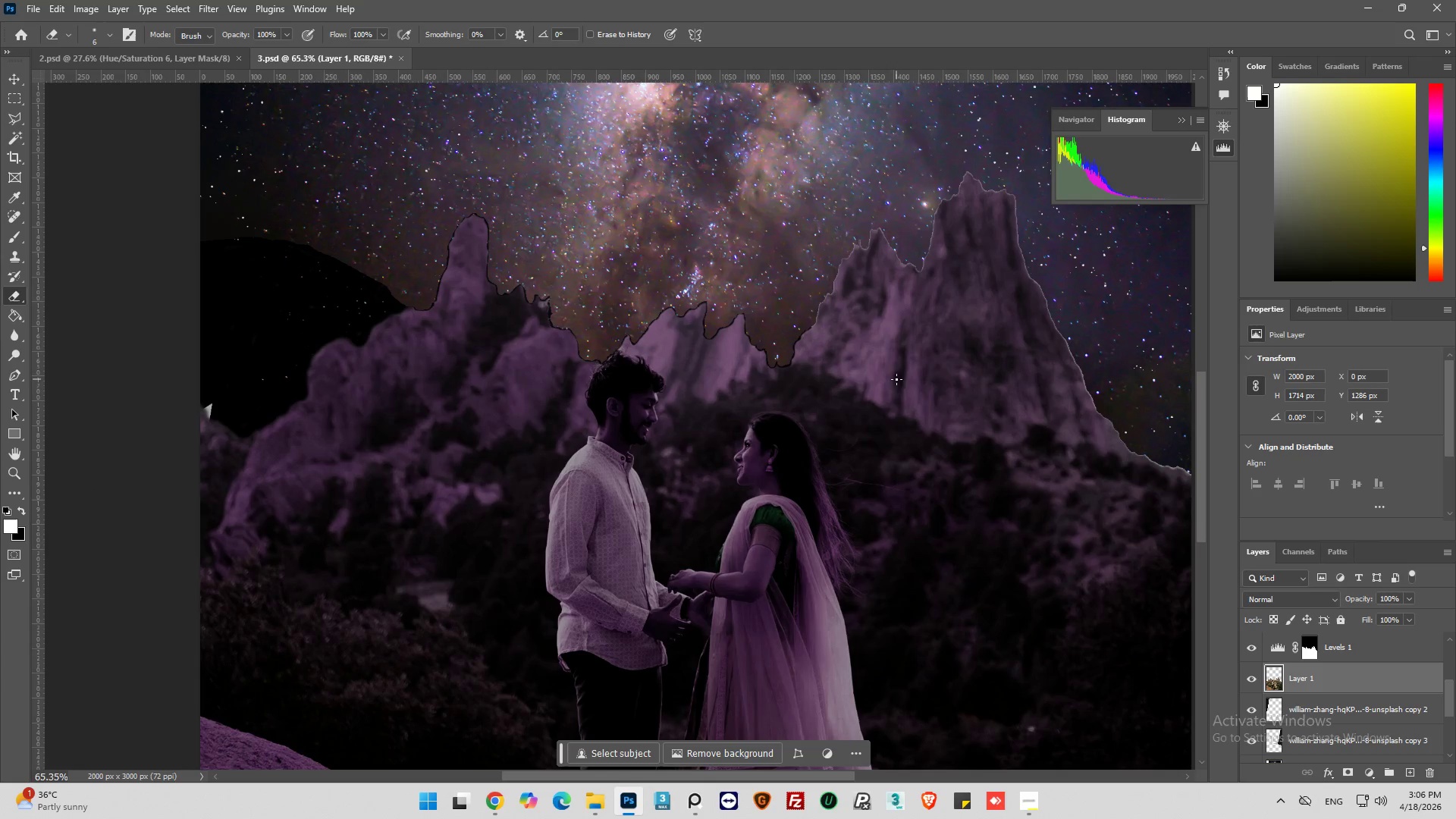 
hold_key(key=AltLeft, duration=1.47)
scroll: coordinate [366, 367], scroll_direction: up, amount: 20.0
 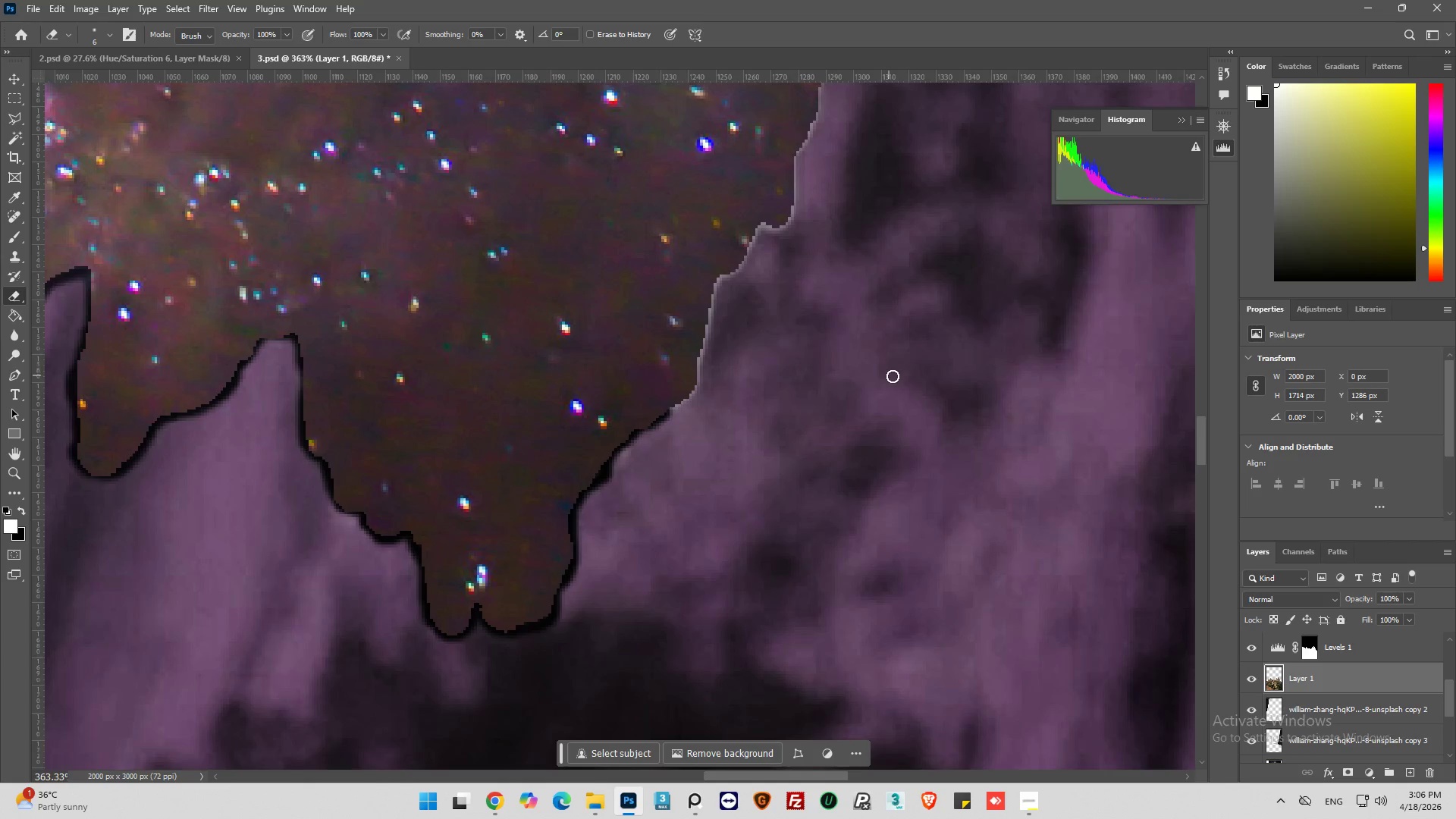 
hold_key(key=AltLeft, duration=0.66)
 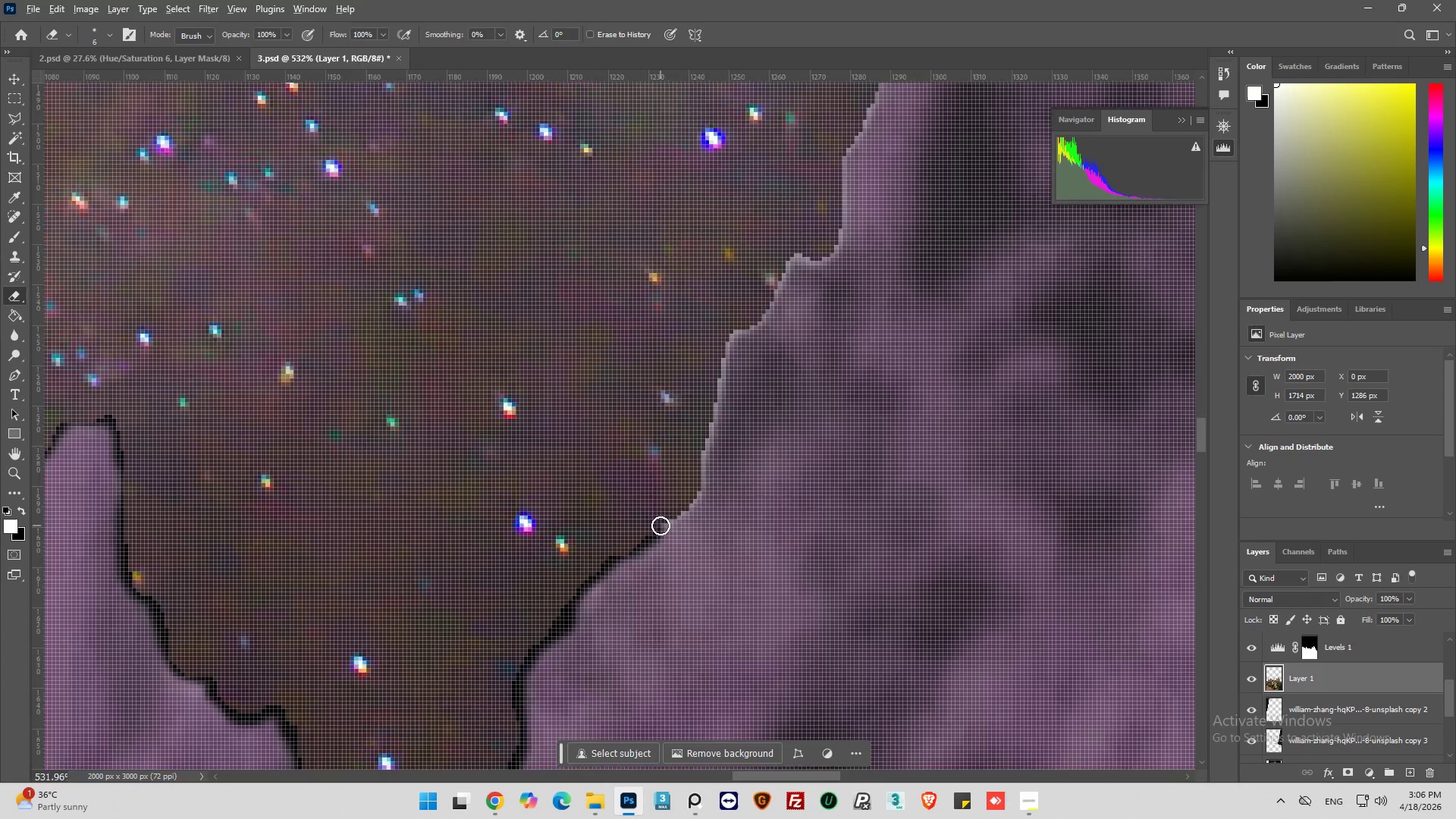 
scroll: coordinate [823, 474], scroll_direction: up, amount: 9.0
 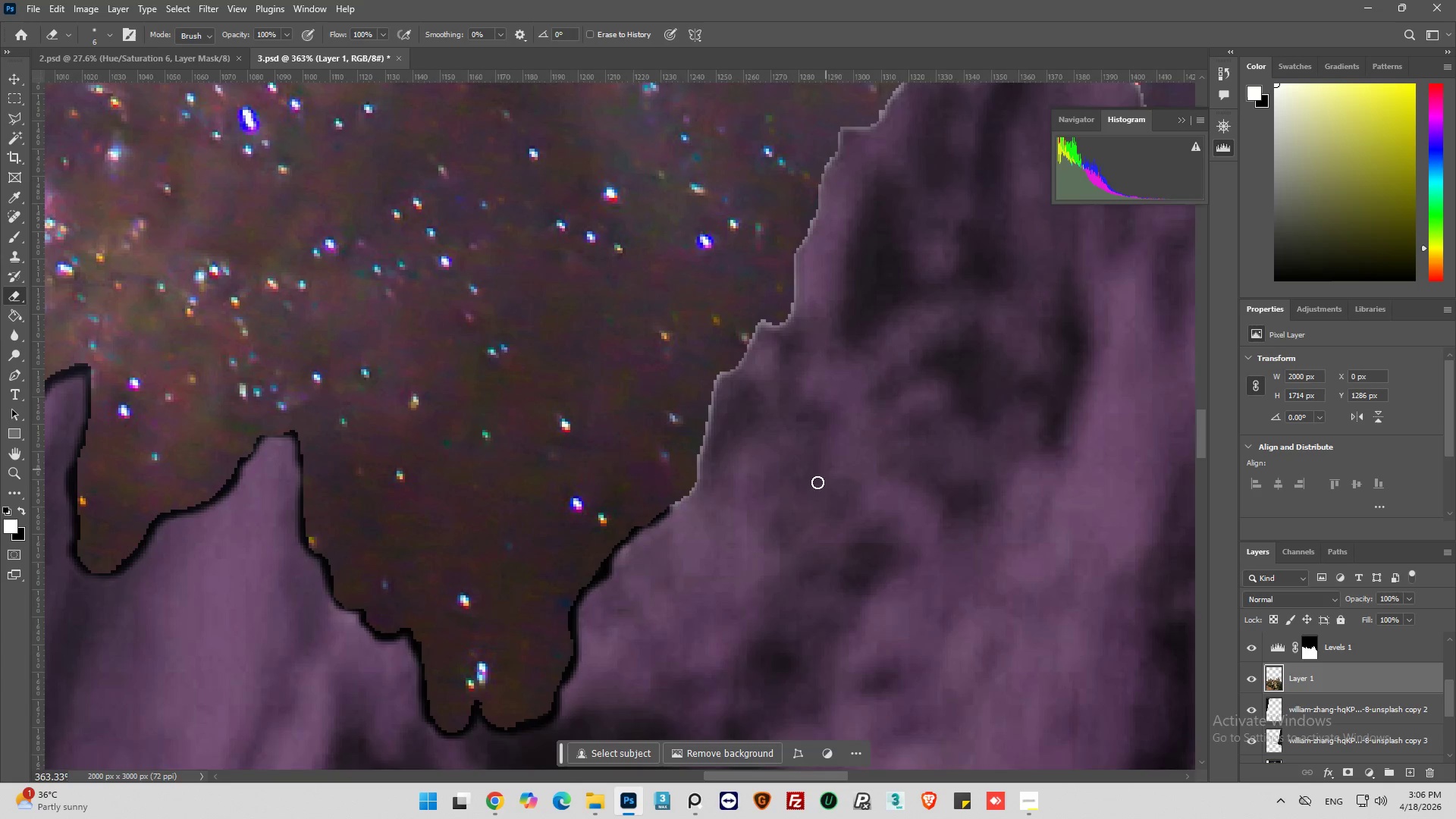 
key(Alt+AltLeft)
 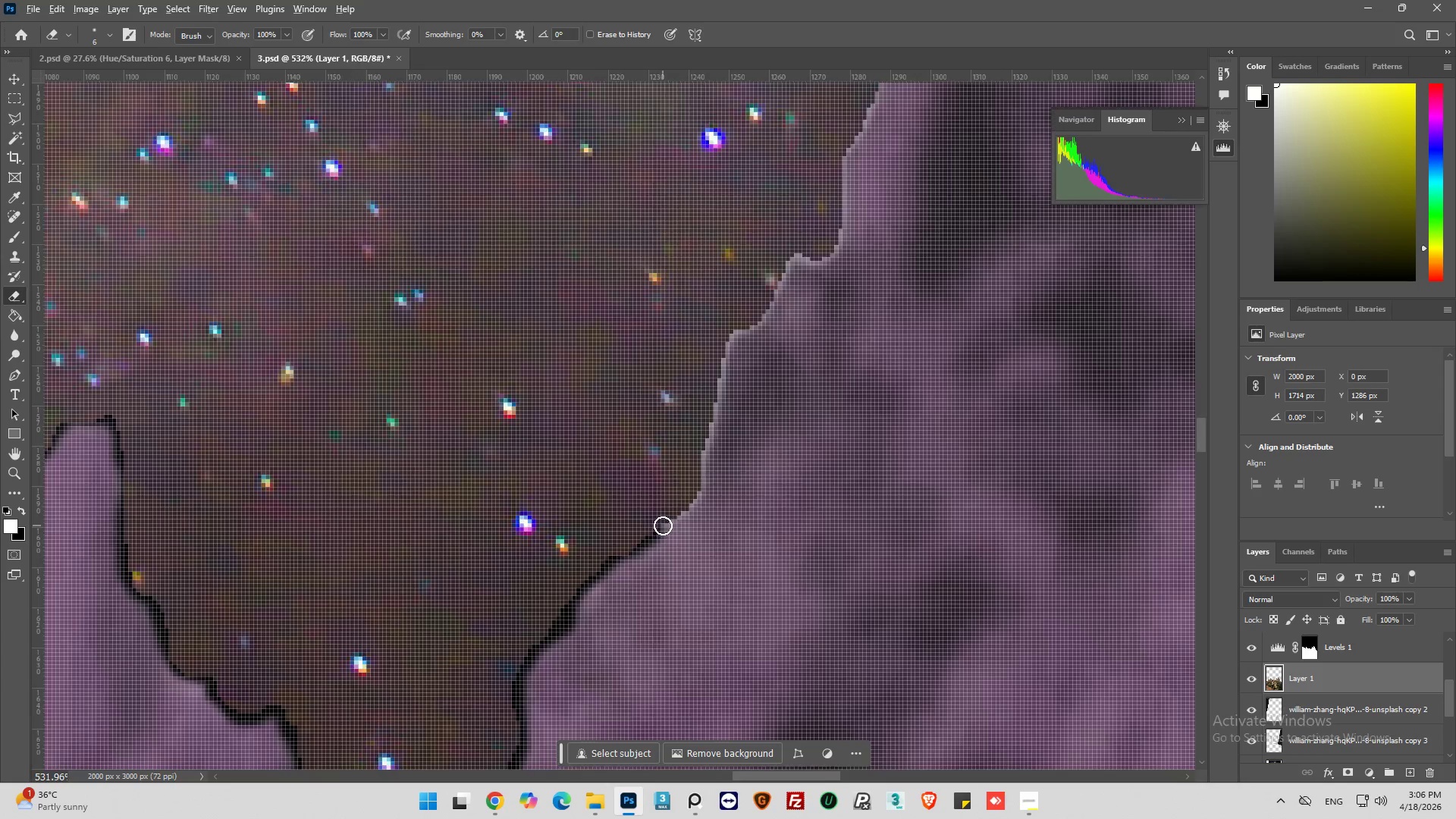 
scroll: coordinate [687, 501], scroll_direction: up, amount: 4.0
 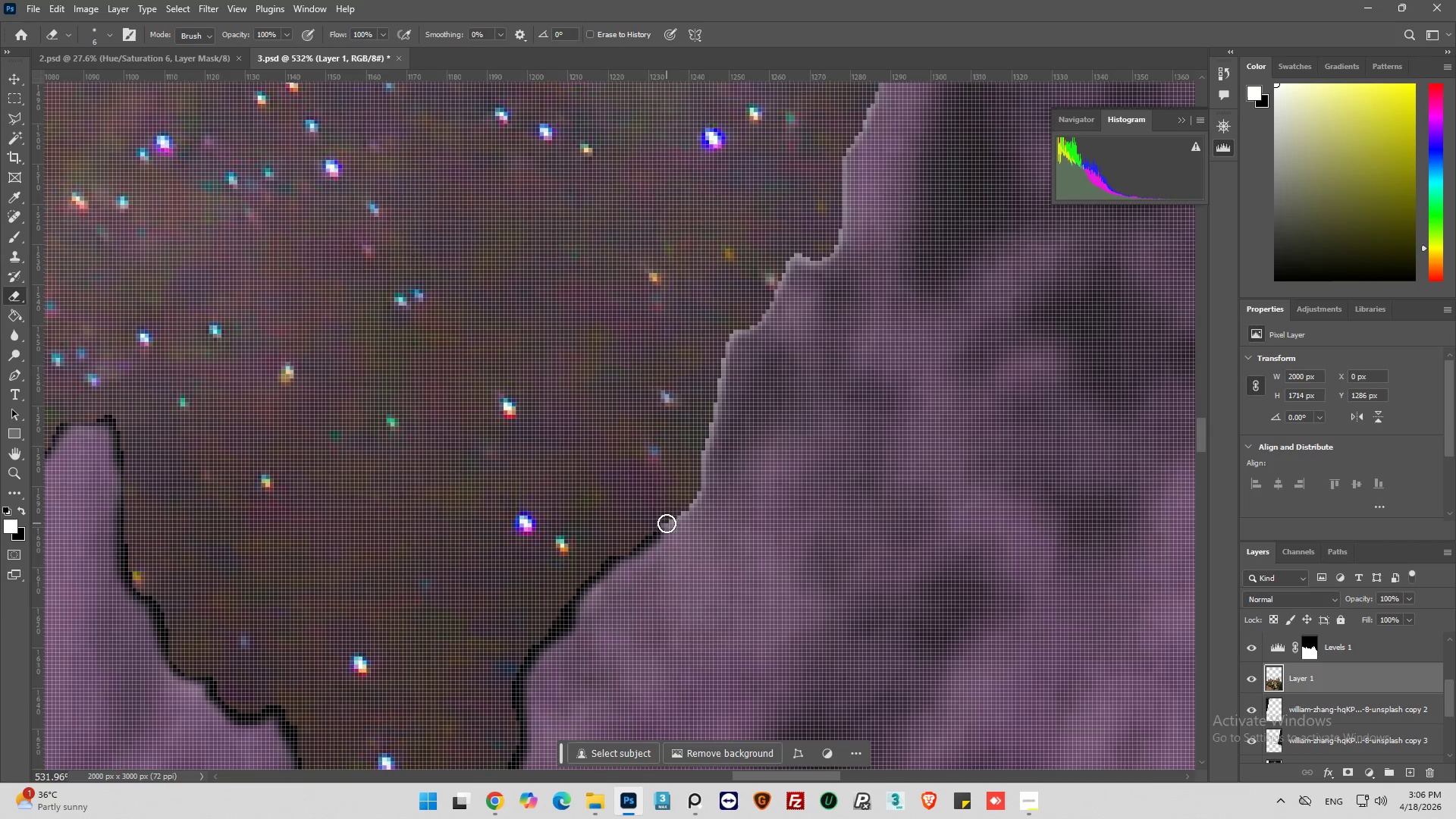 
left_click_drag(start_coordinate=[653, 529], to_coordinate=[676, 523])
 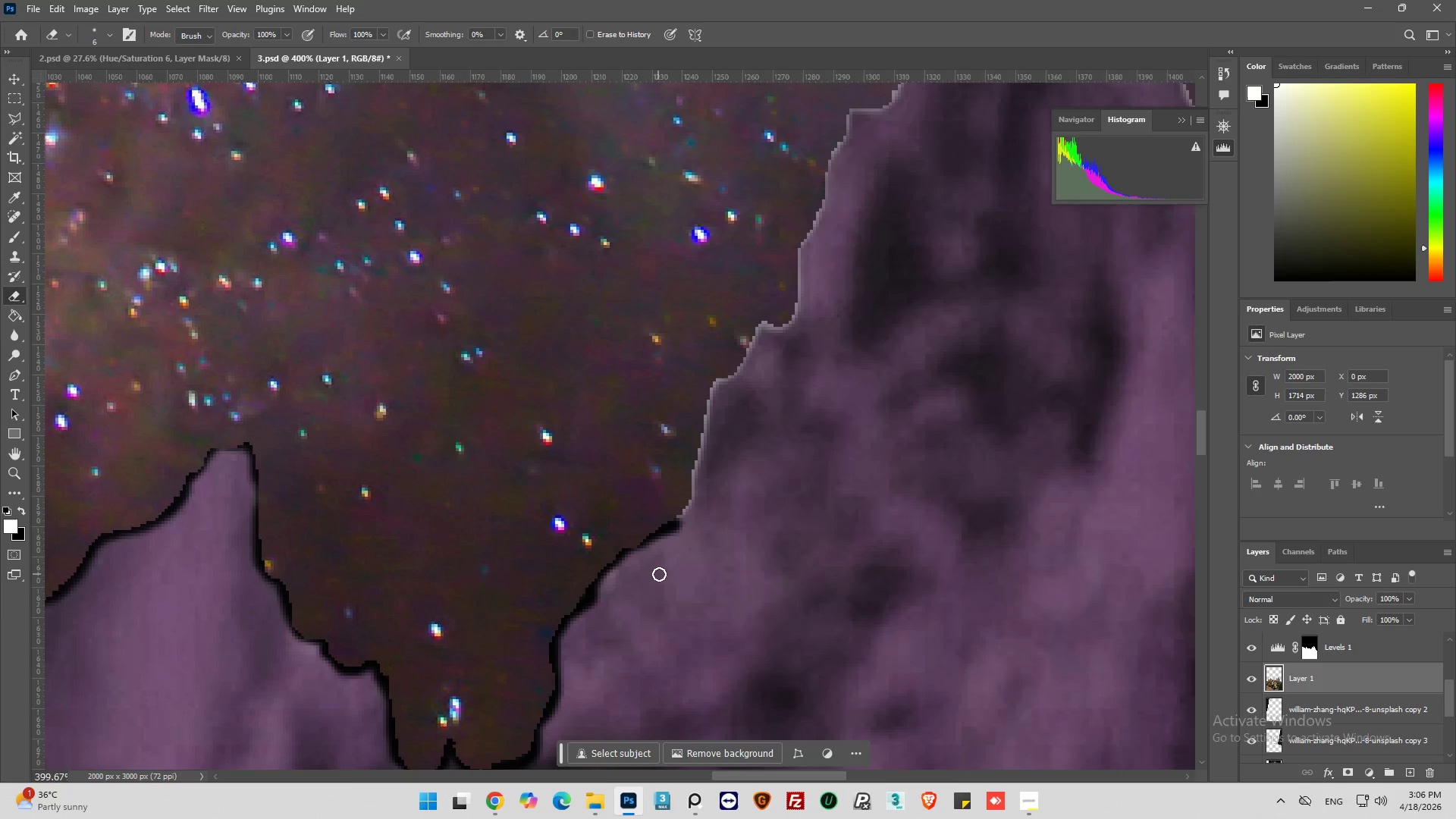 
scroll: coordinate [663, 526], scroll_direction: down, amount: 3.0
 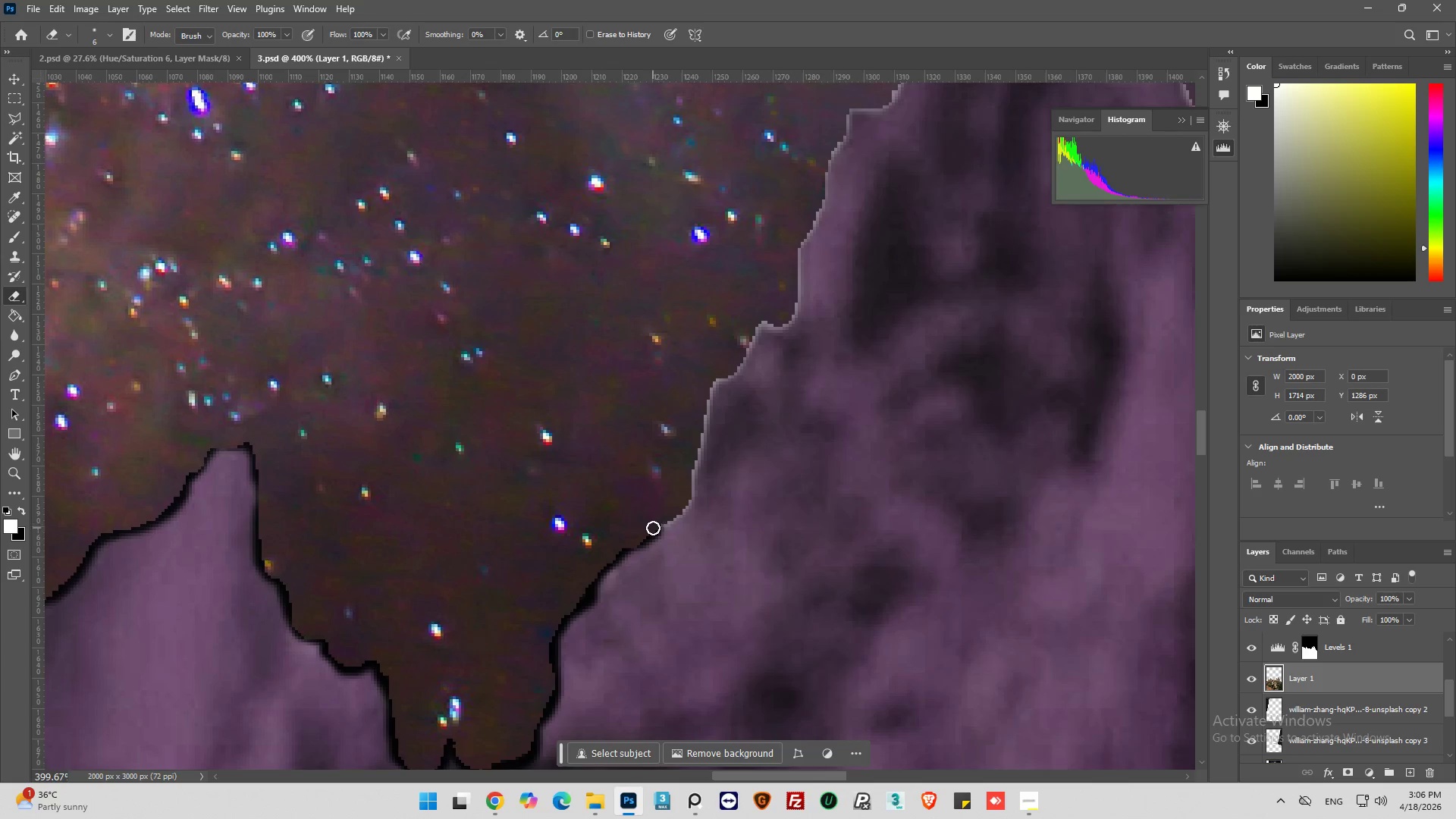 
key(Control+Z)
 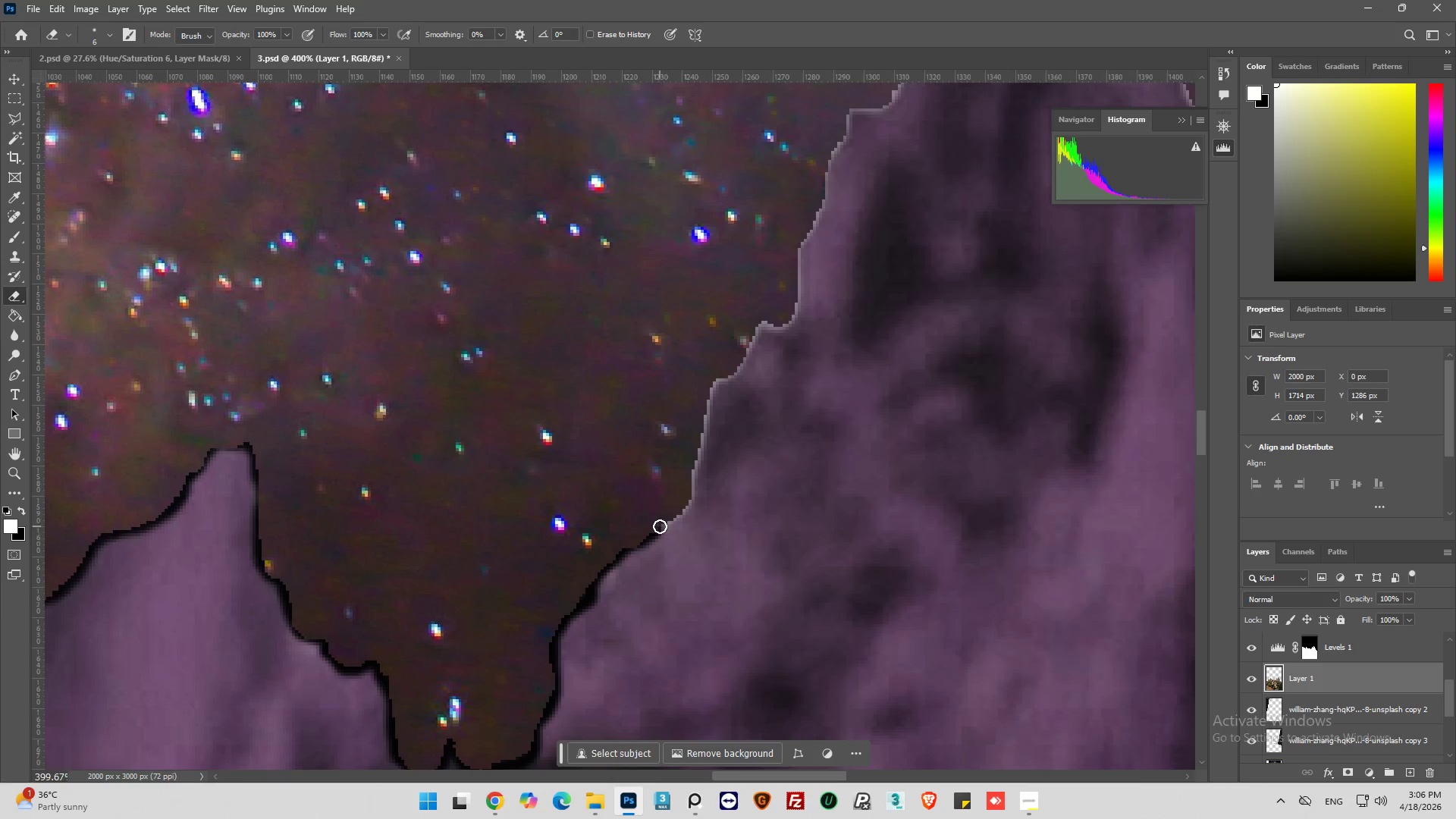 
left_click_drag(start_coordinate=[659, 526], to_coordinate=[711, 384])
 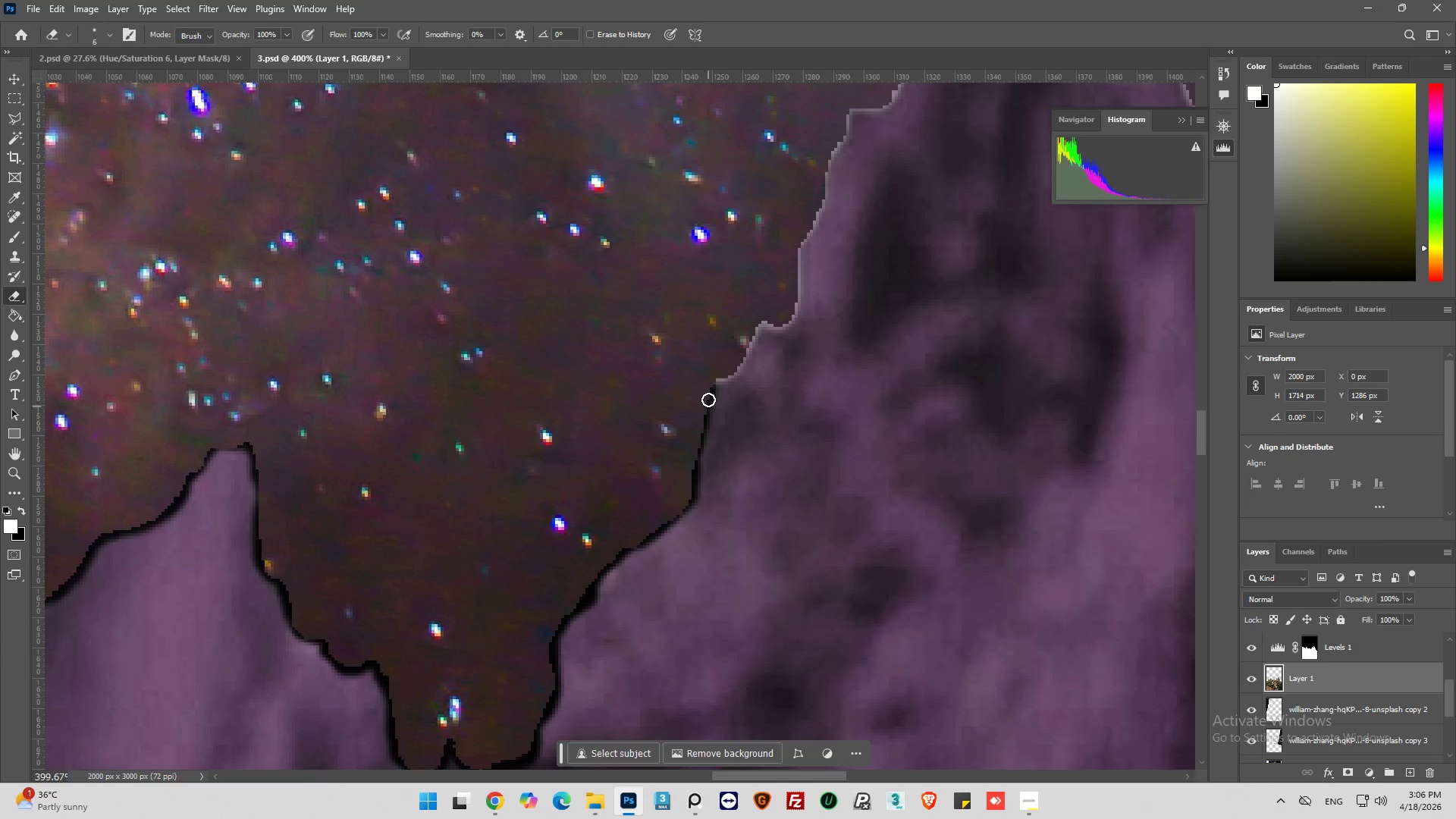 
left_click_drag(start_coordinate=[708, 386], to_coordinate=[747, 343])
 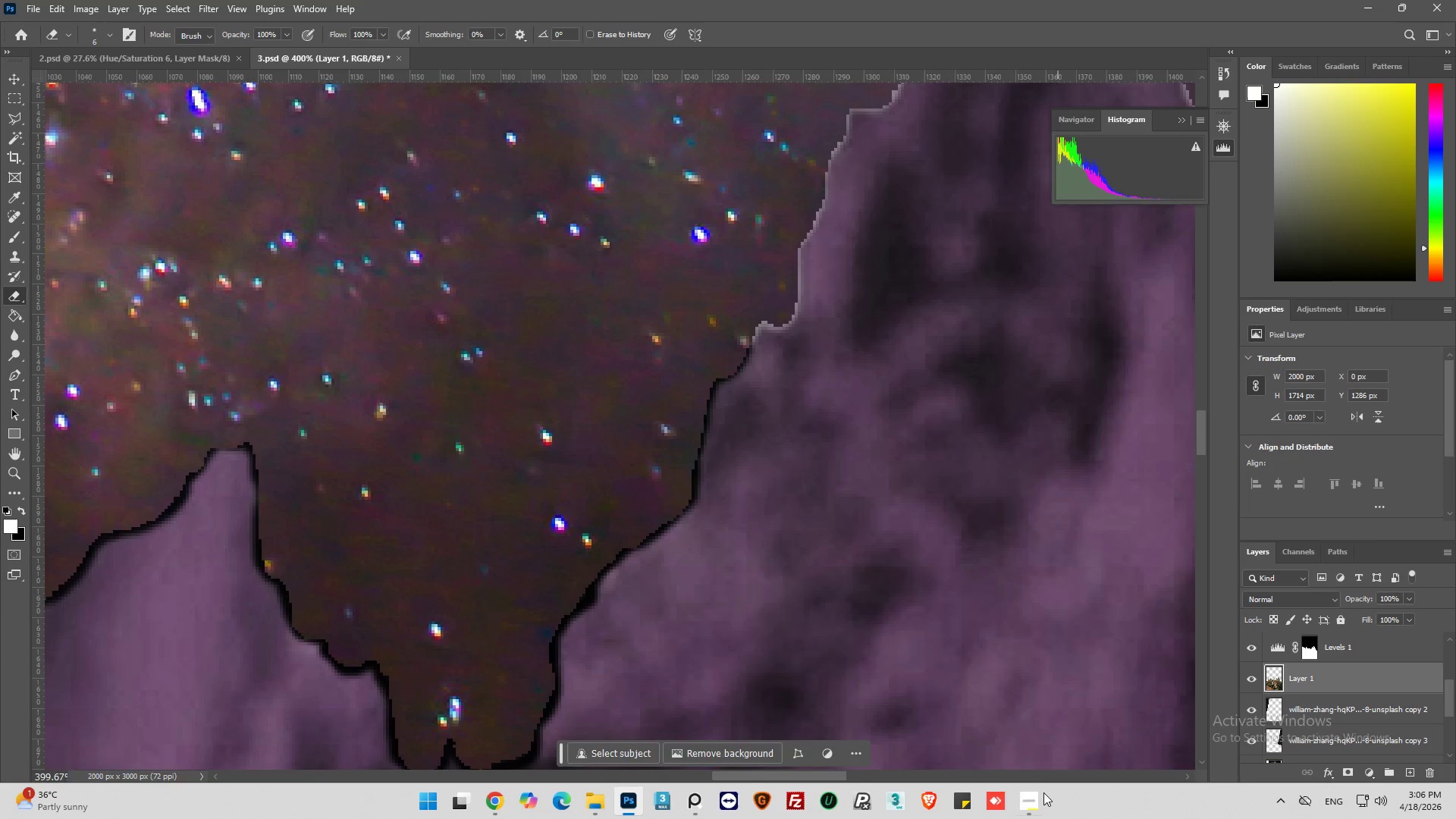 
left_click([1037, 796])
 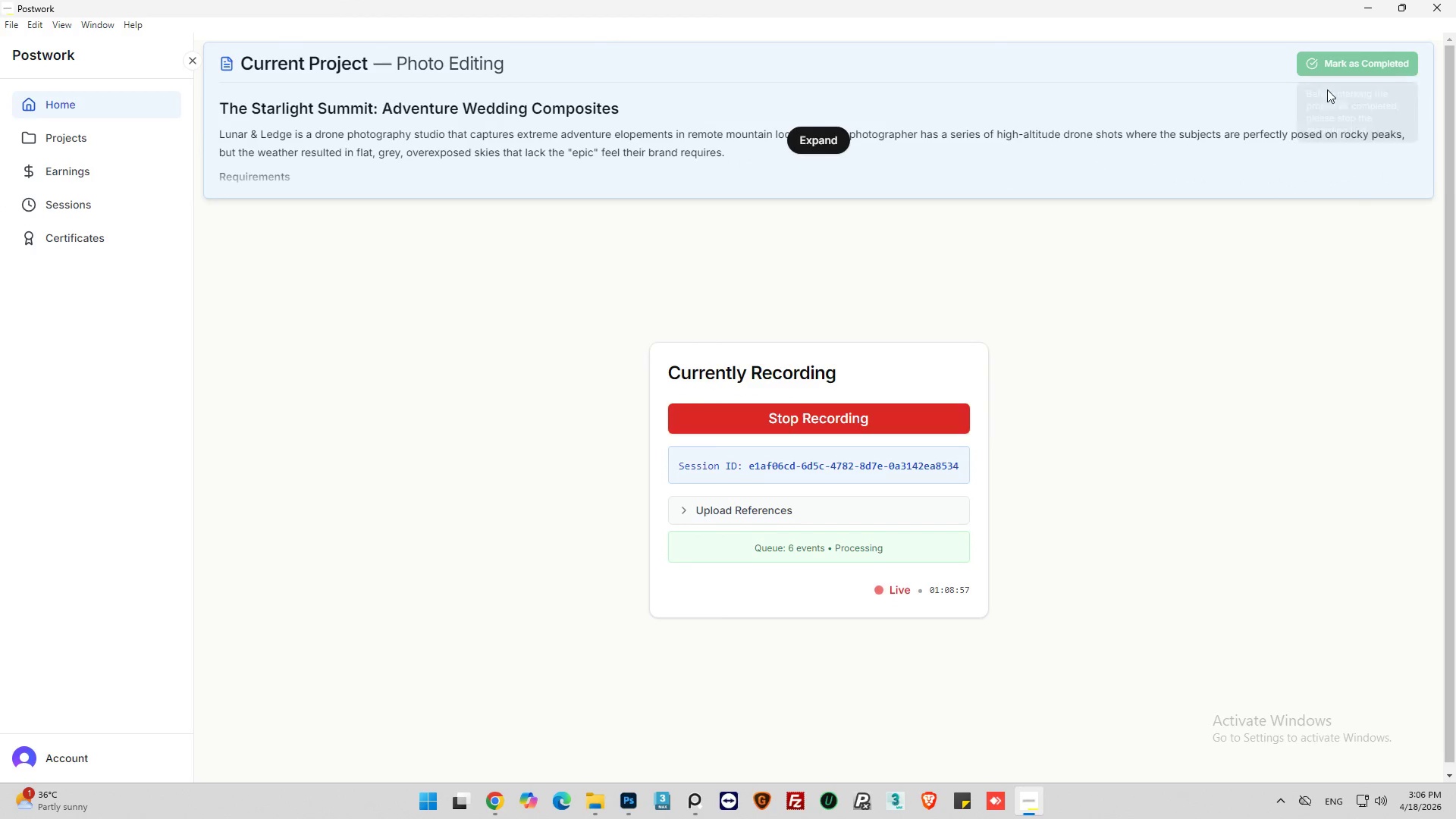 
left_click([1362, 7])
 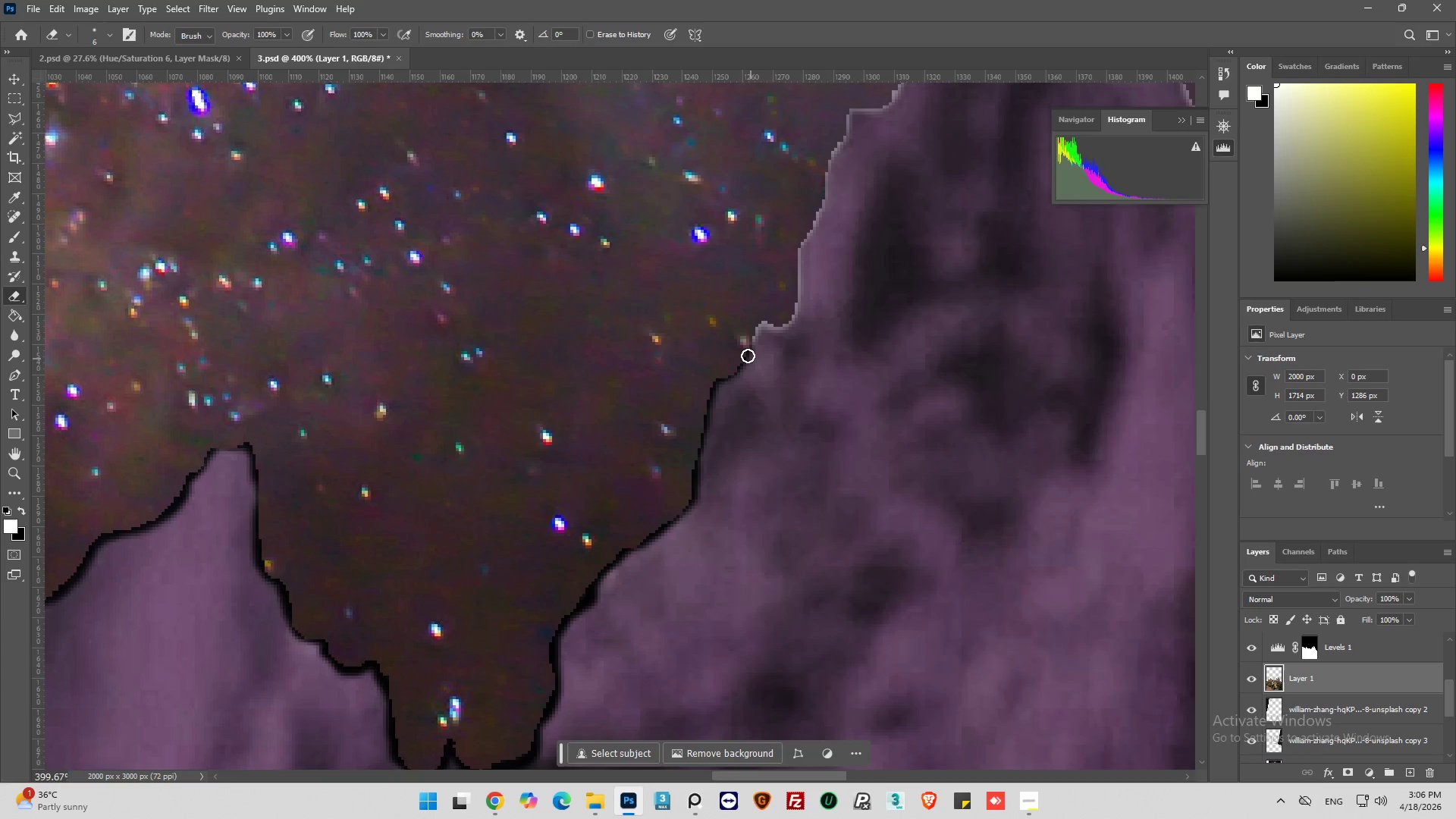 
left_click_drag(start_coordinate=[749, 346], to_coordinate=[830, 155])
 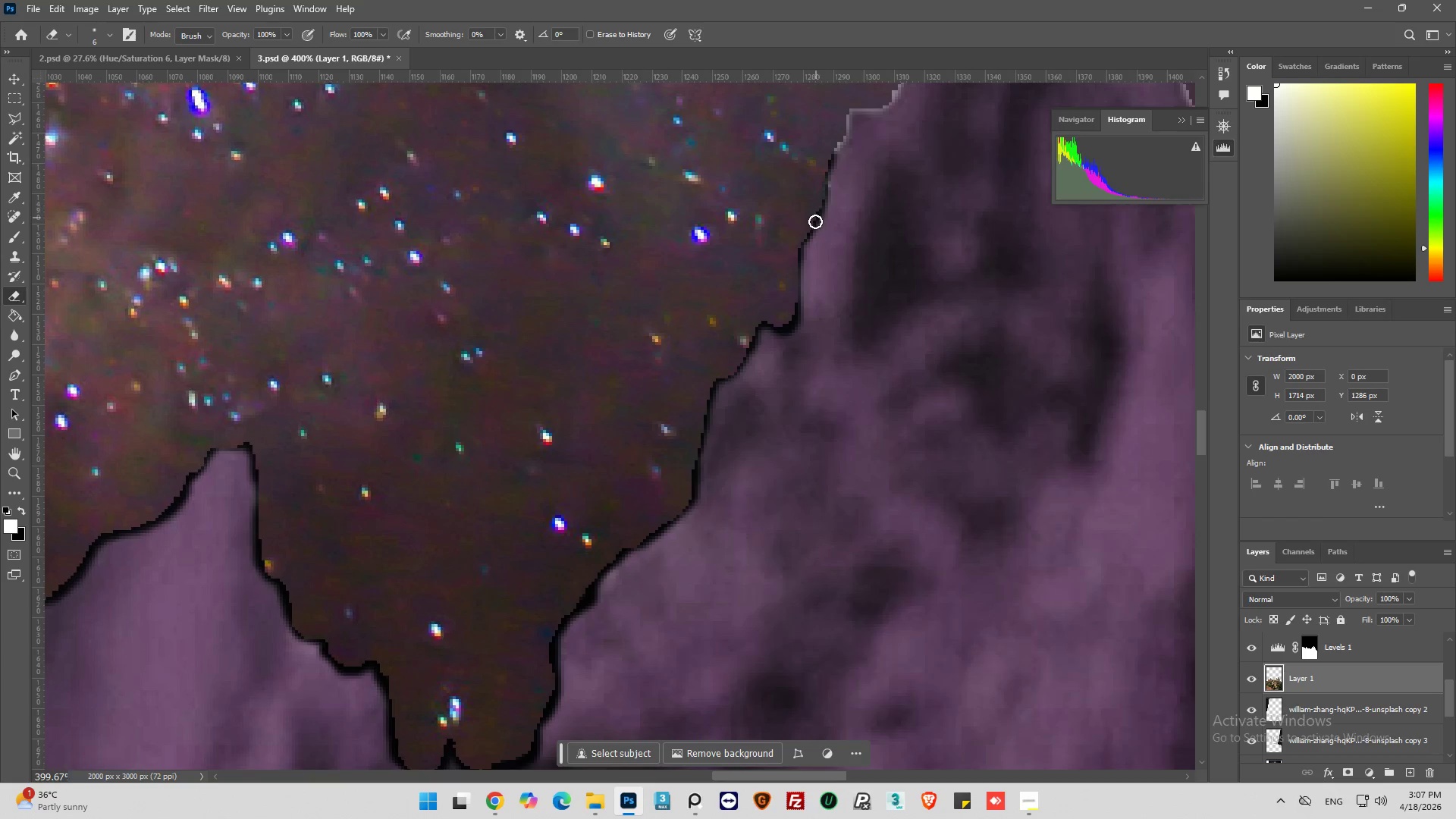 
hold_key(key=AltLeft, duration=0.44)
scroll: coordinate [880, 214], scroll_direction: down, amount: 7.0
 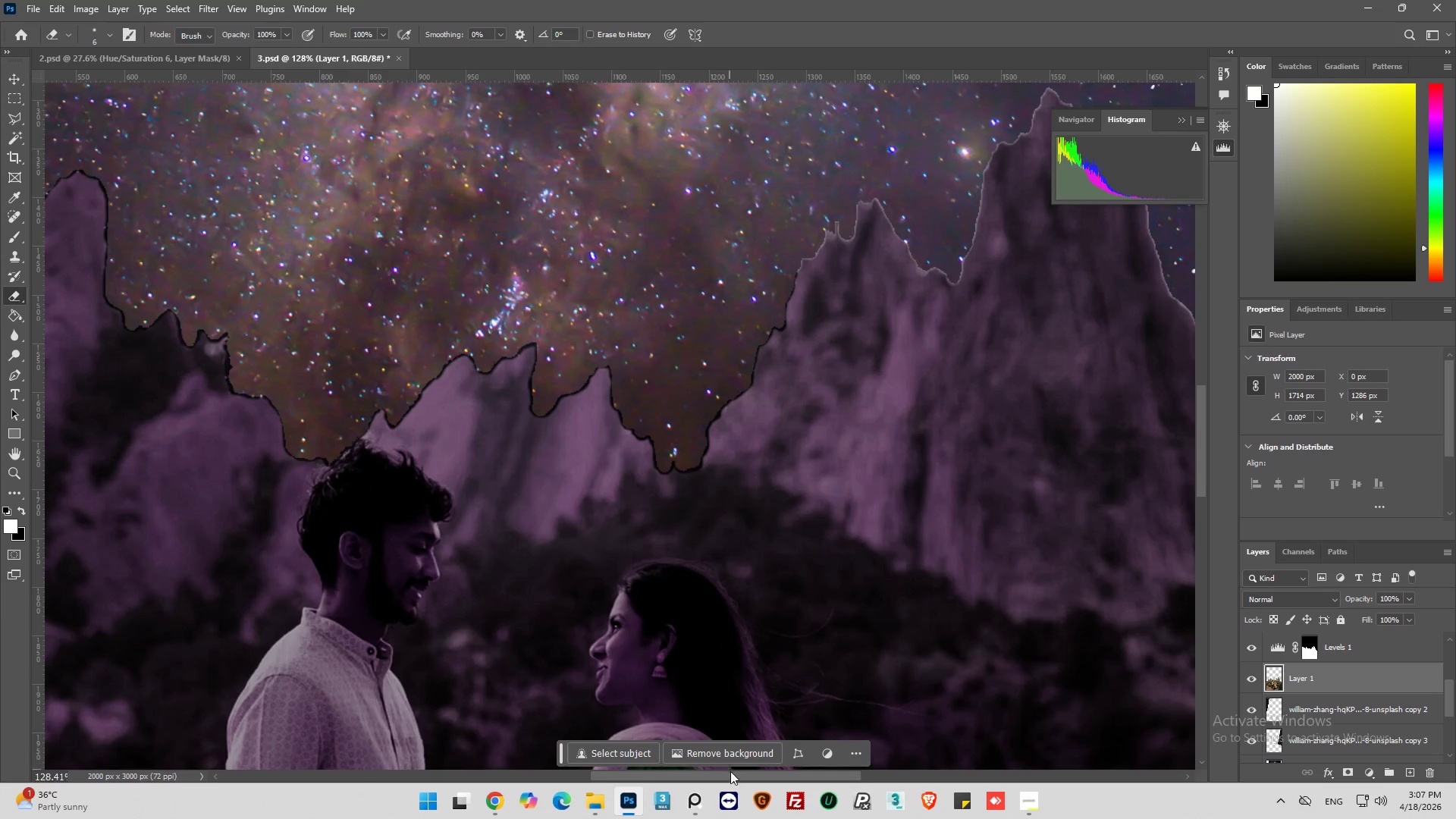 
left_click_drag(start_coordinate=[731, 776], to_coordinate=[804, 774])
 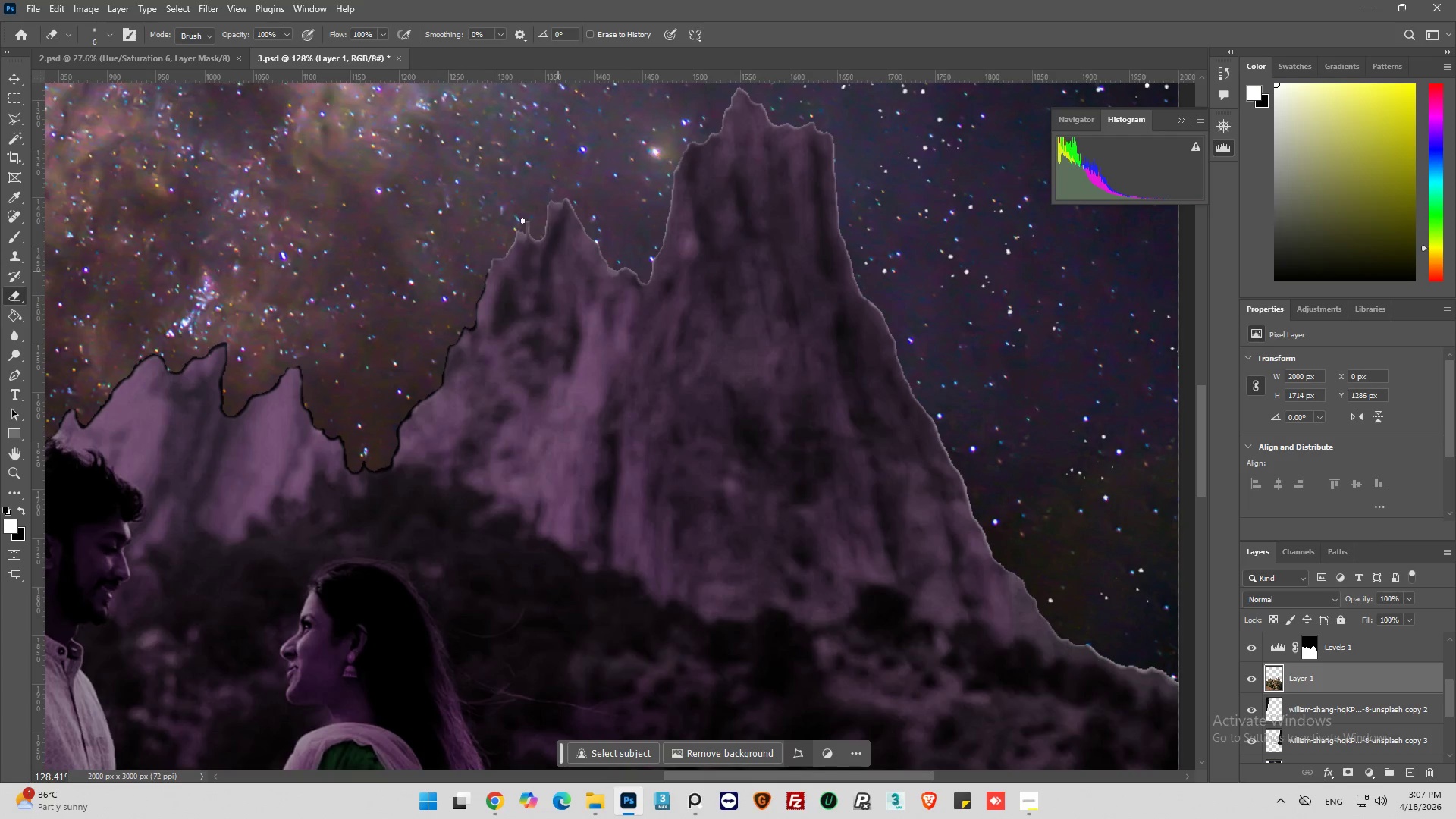 
hold_key(key=AltLeft, duration=0.58)
scroll: coordinate [522, 251], scroll_direction: up, amount: 9.0
 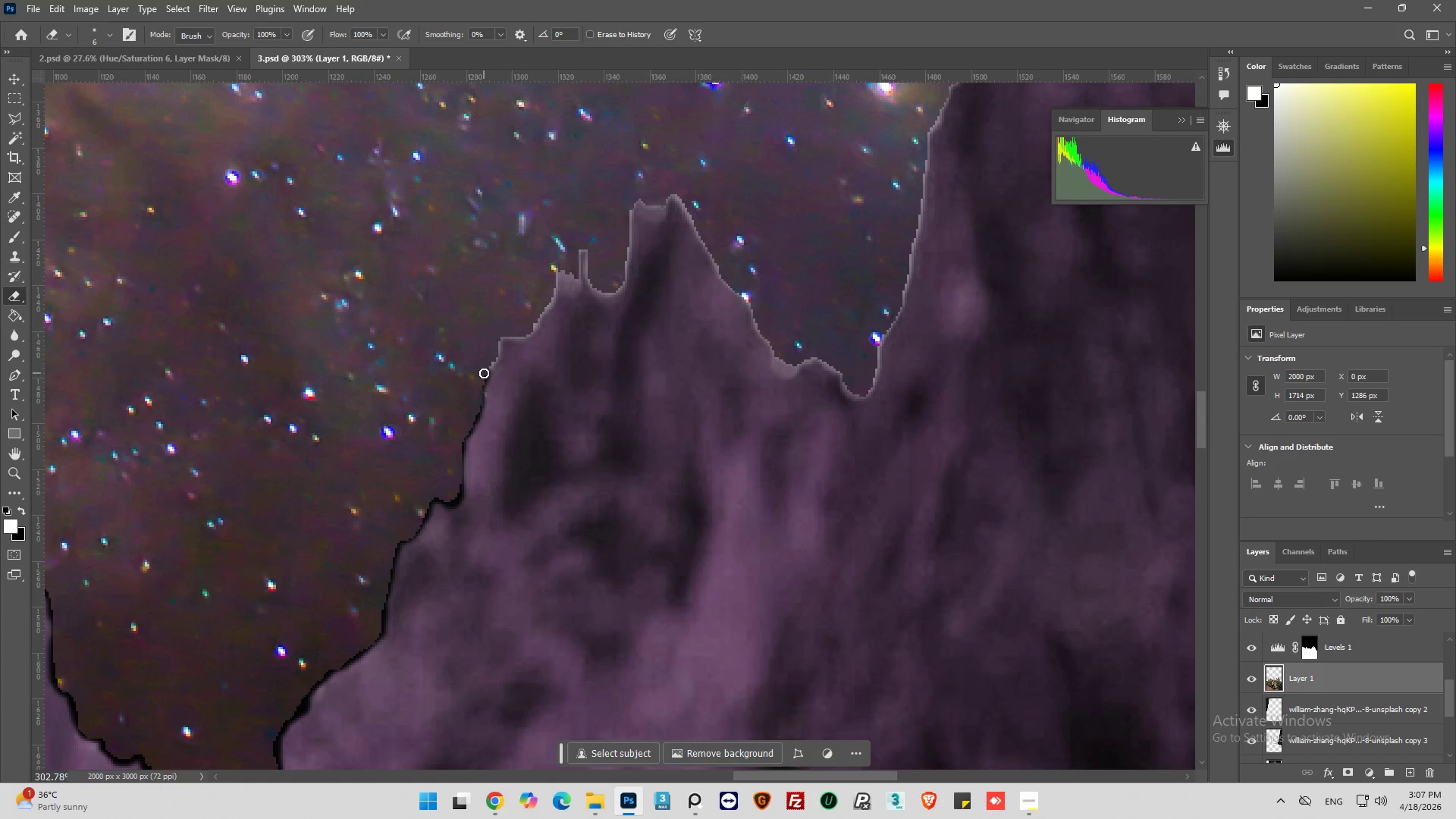 
left_click_drag(start_coordinate=[486, 371], to_coordinate=[920, 192])
 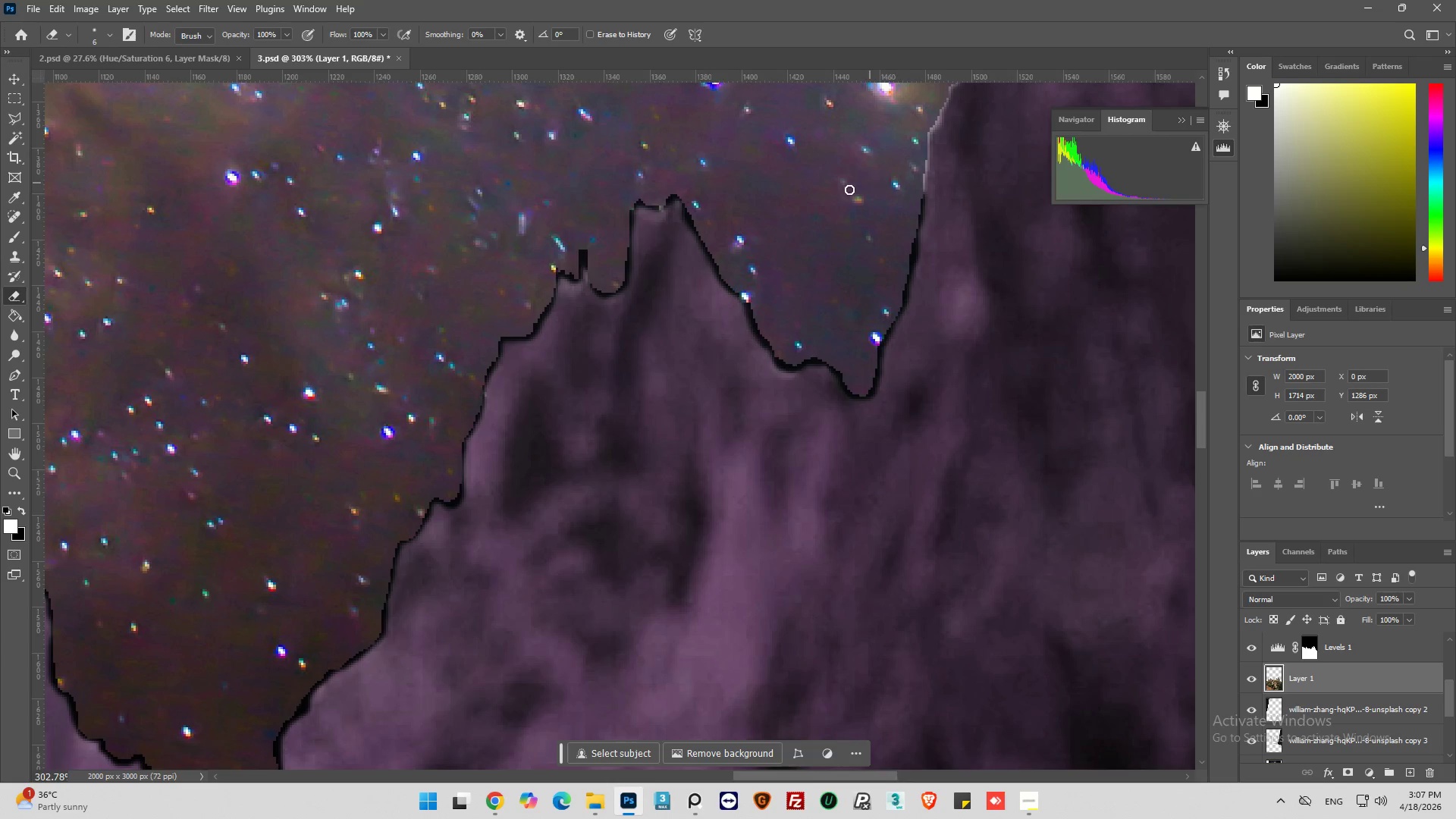 
hold_key(key=AltLeft, duration=0.41)
scroll: coordinate [769, 237], scroll_direction: down, amount: 9.0
 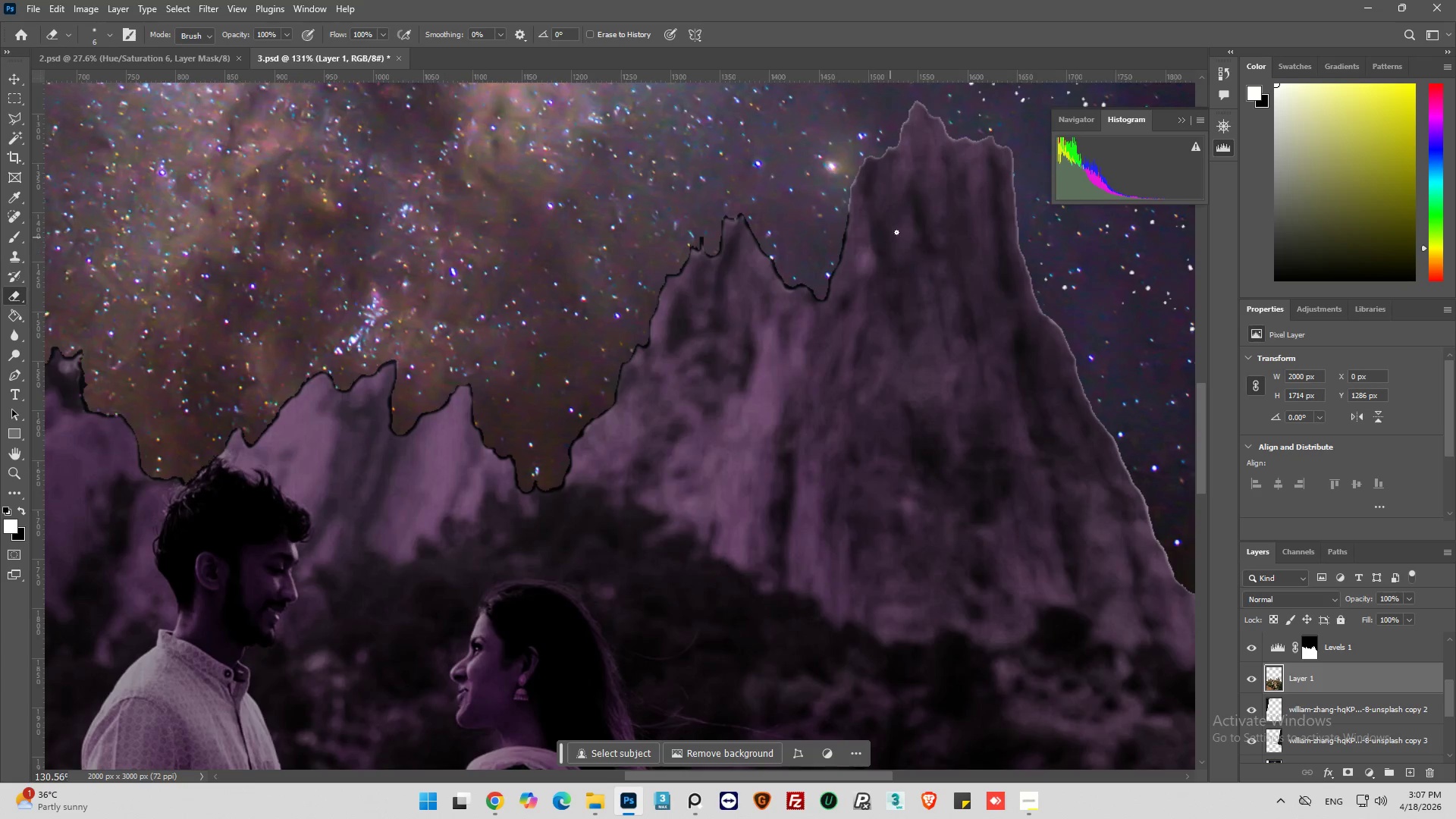 
hold_key(key=AltLeft, duration=0.38)
hold_key(key=AltLeft, duration=0.33)
scroll: coordinate [829, 576], scroll_direction: up, amount: 31.0
 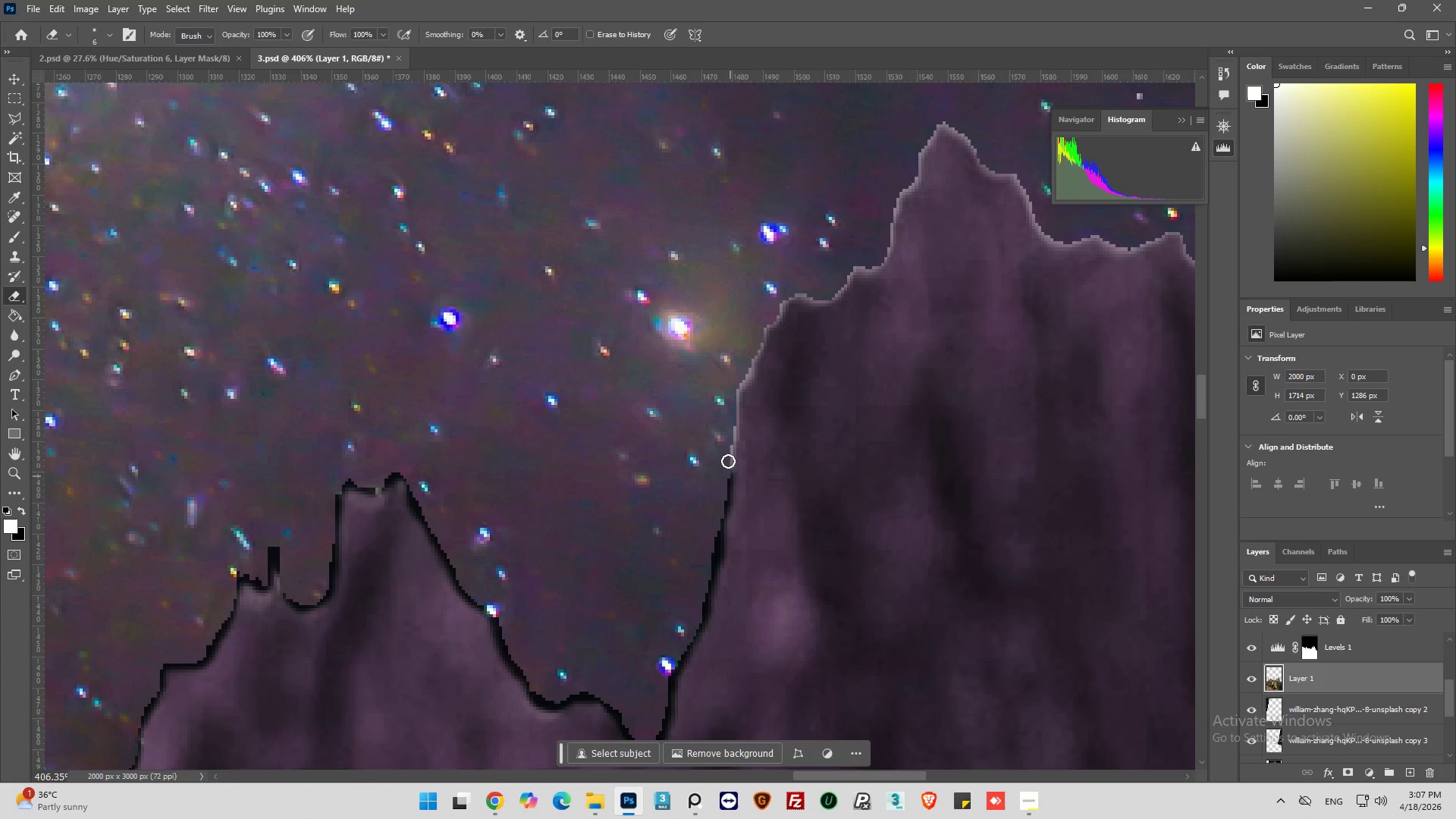 
left_click_drag(start_coordinate=[728, 490], to_coordinate=[974, 140])
 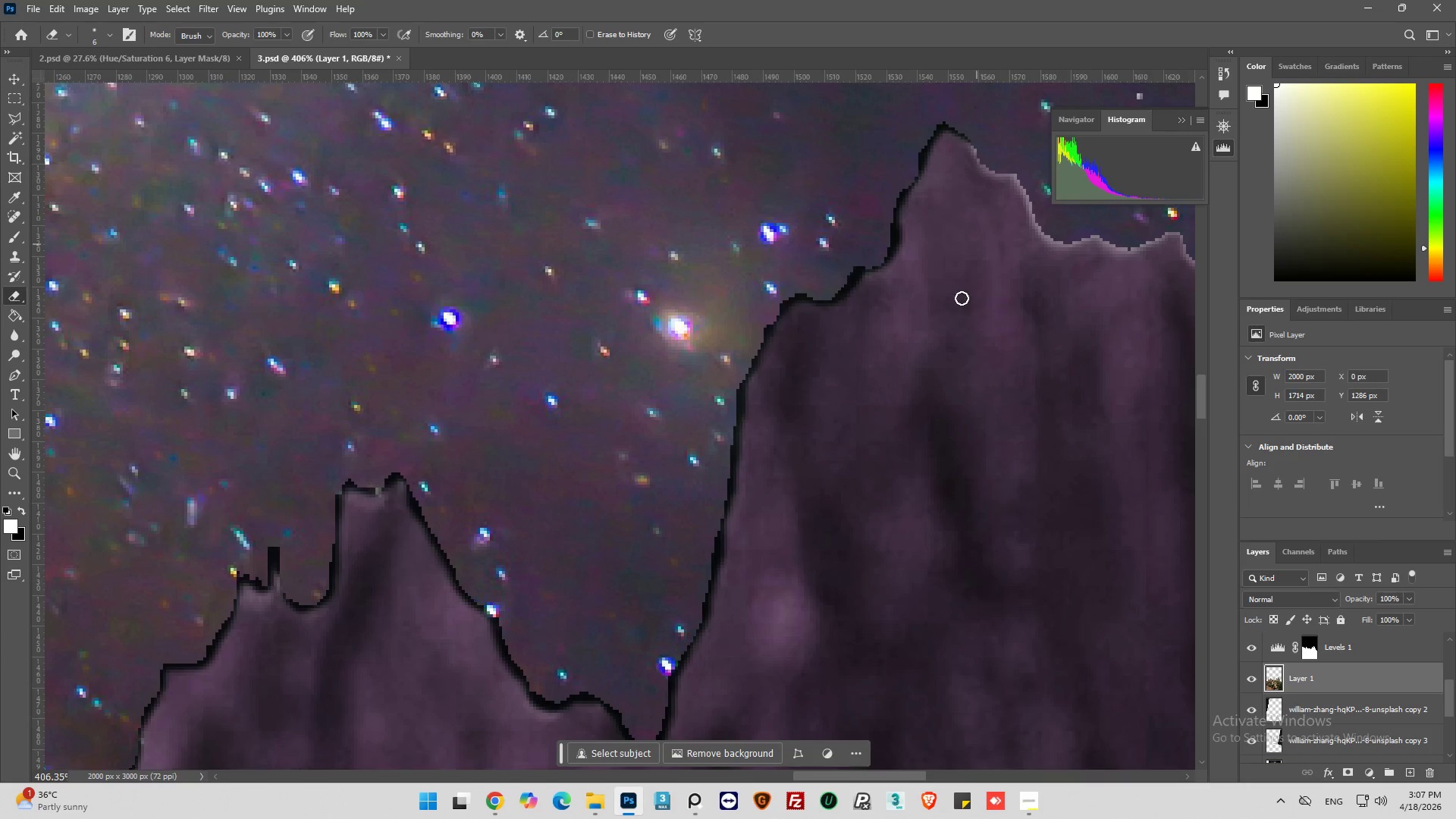 
hold_key(key=AltLeft, duration=0.97)
scroll: coordinate [704, 411], scroll_direction: down, amount: 24.0
 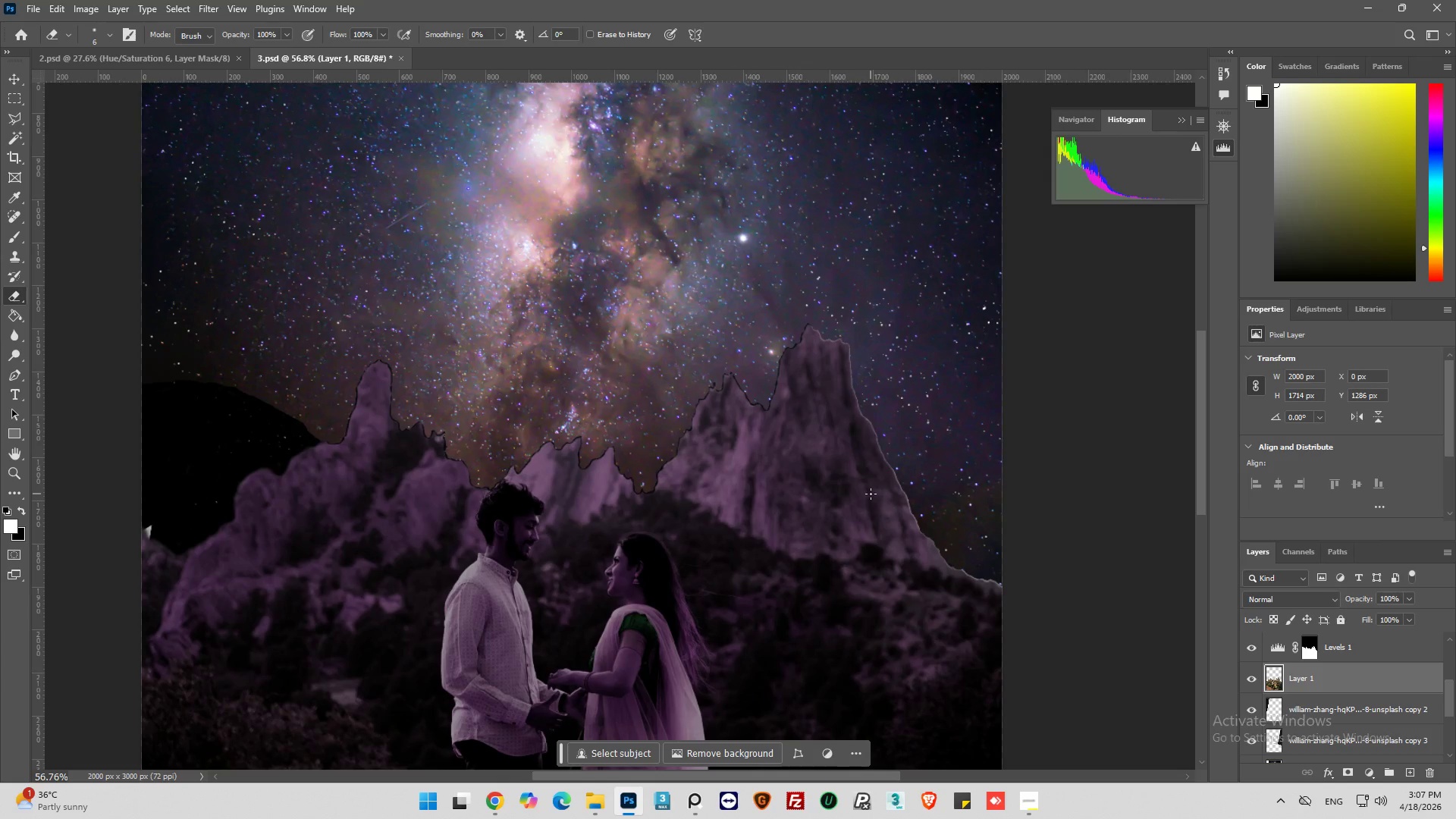 
hold_key(key=AltLeft, duration=0.56)
scroll: coordinate [871, 496], scroll_direction: down, amount: 3.0
 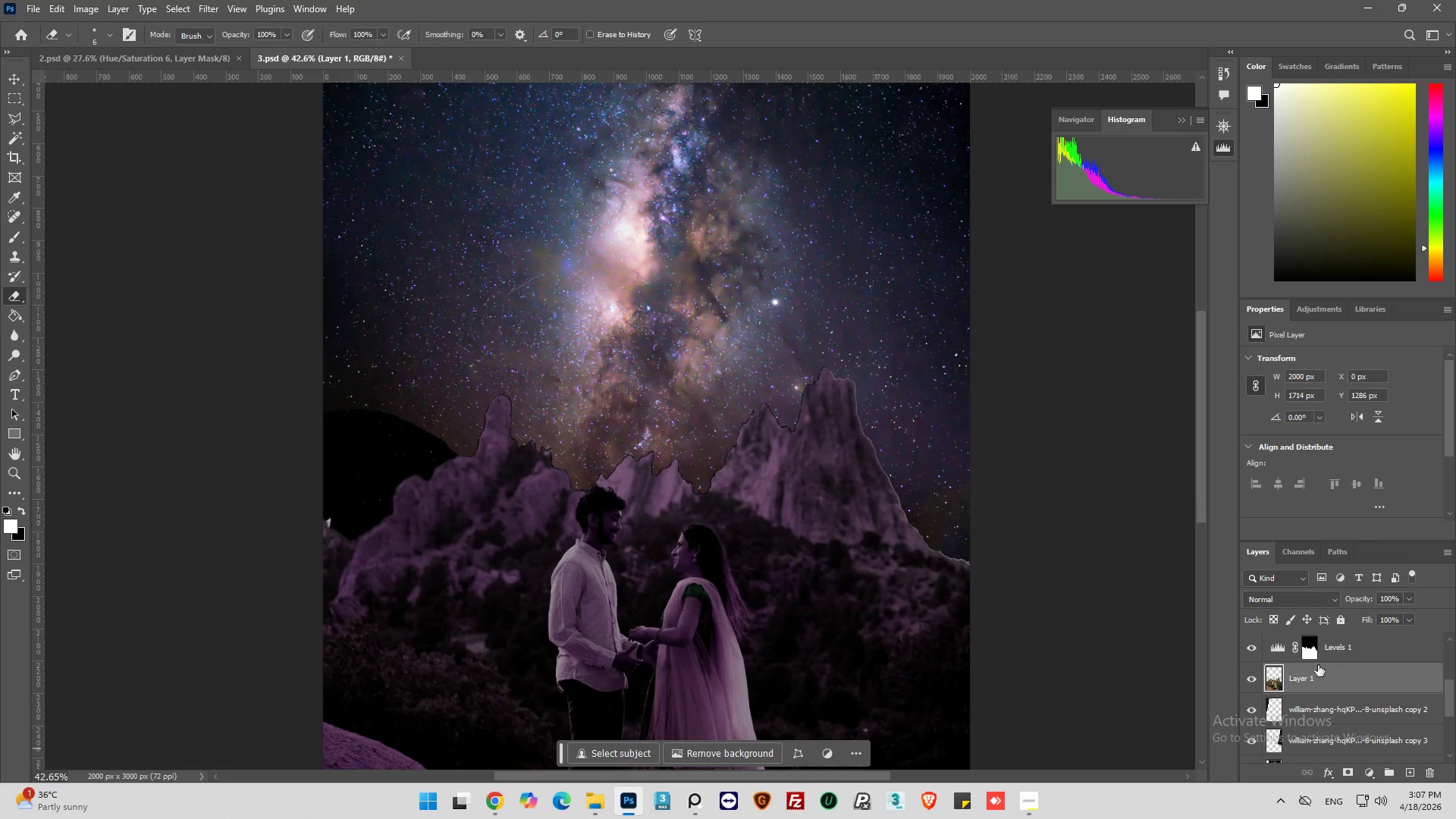 
left_click([1253, 644])
 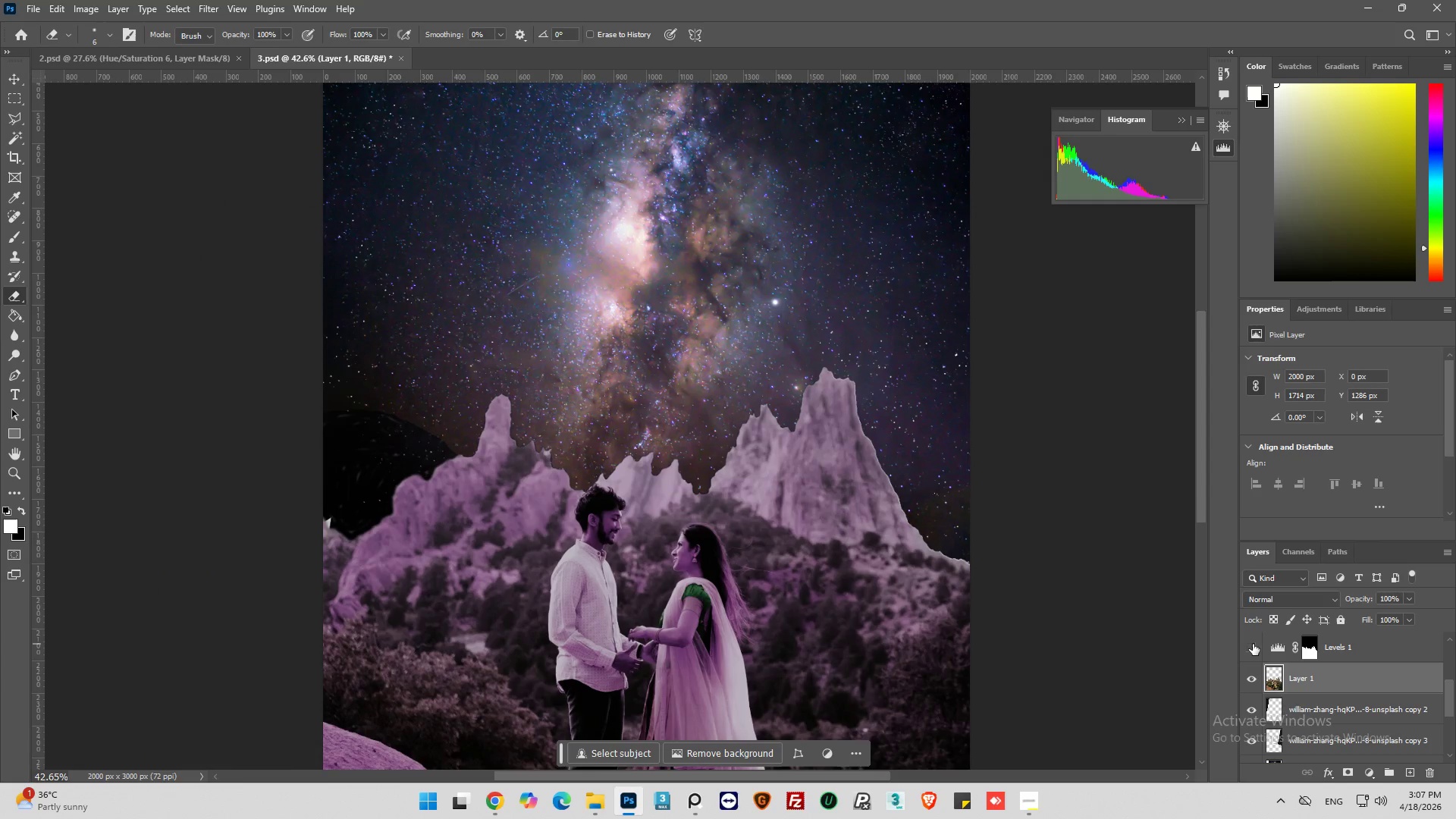 
left_click([1253, 644])
 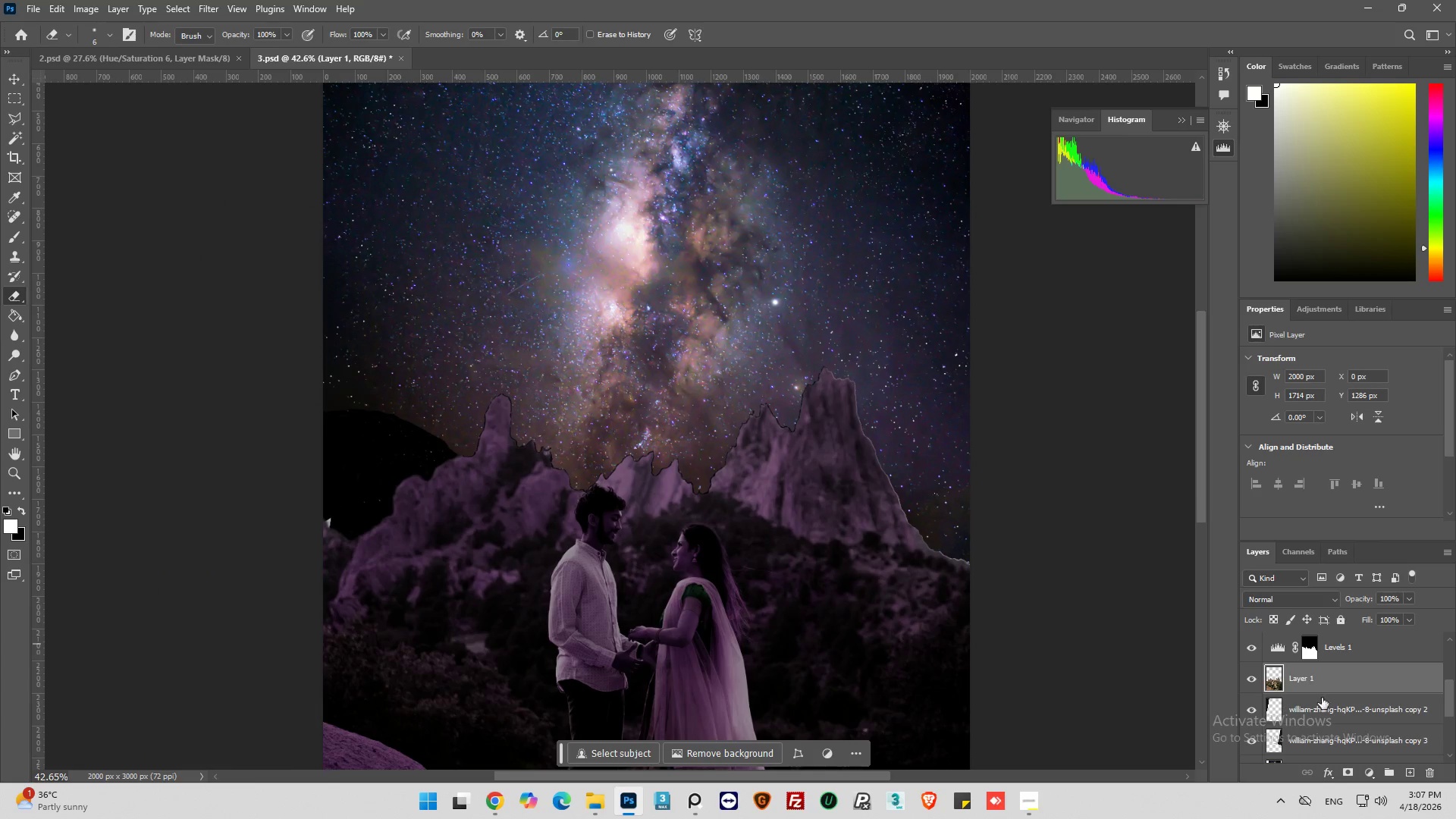 
scroll: coordinate [1322, 698], scroll_direction: up, amount: 3.0
 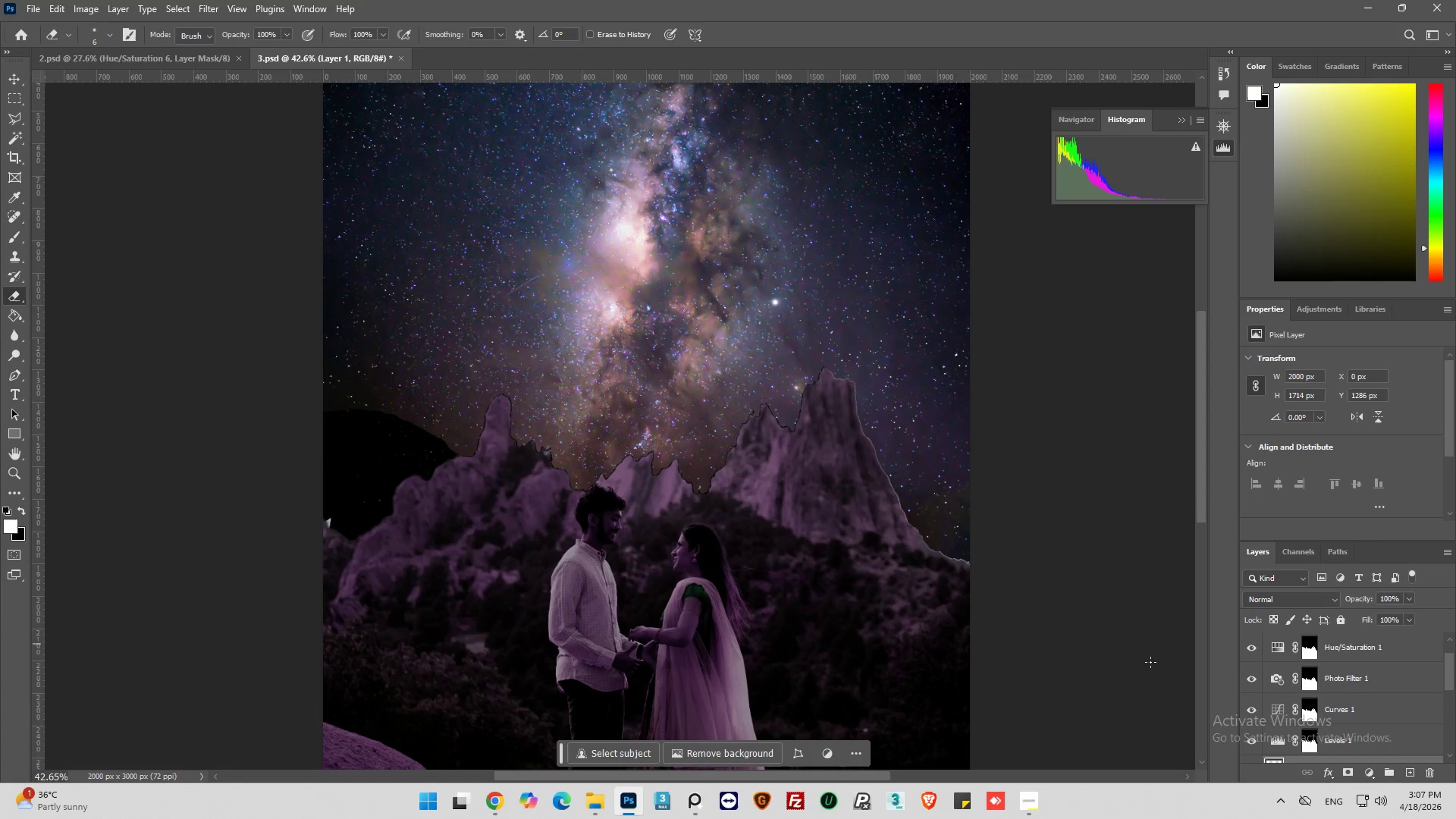 
key(Alt+AltLeft)
 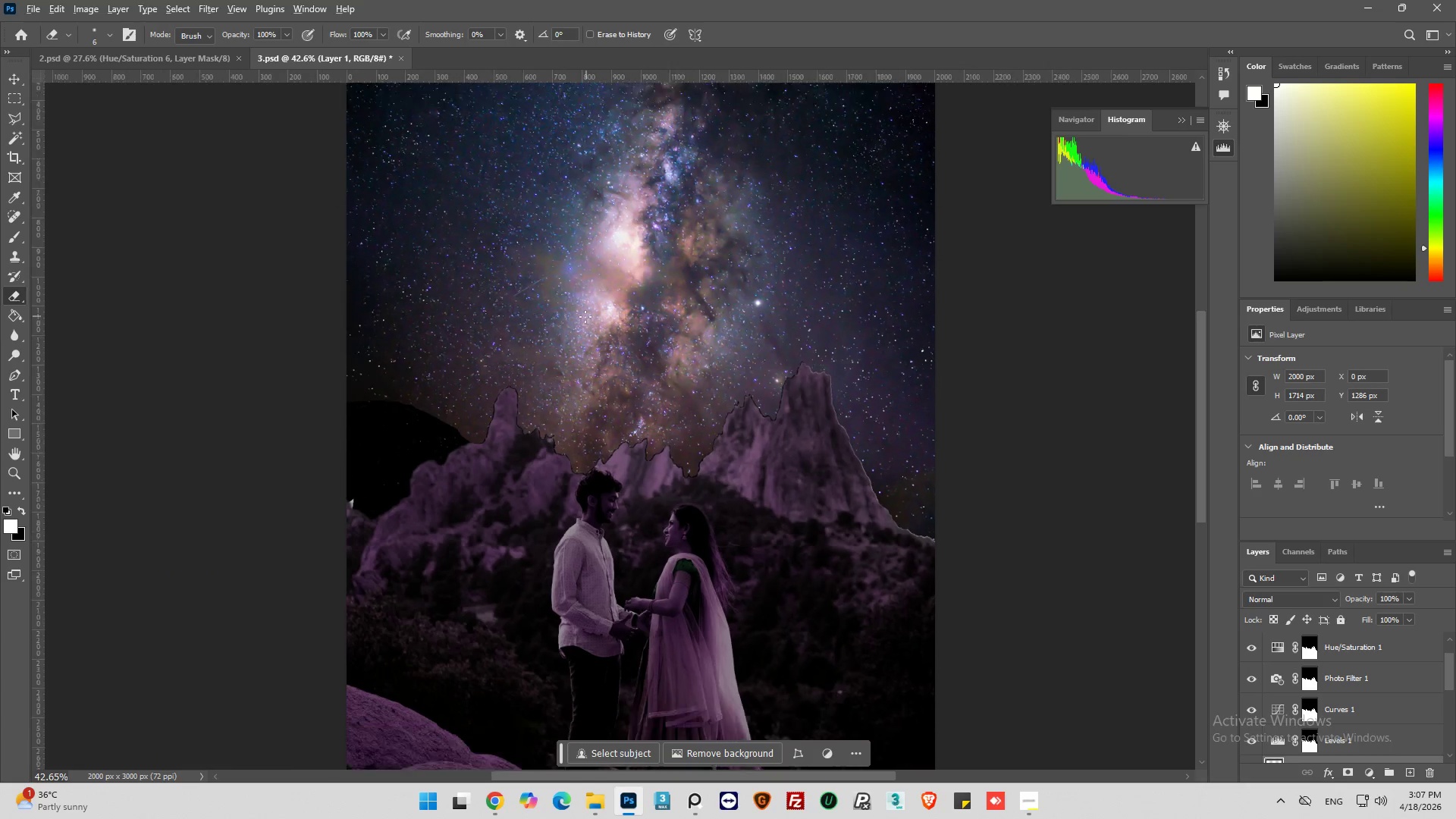 
hold_key(key=AltLeft, duration=0.38)
 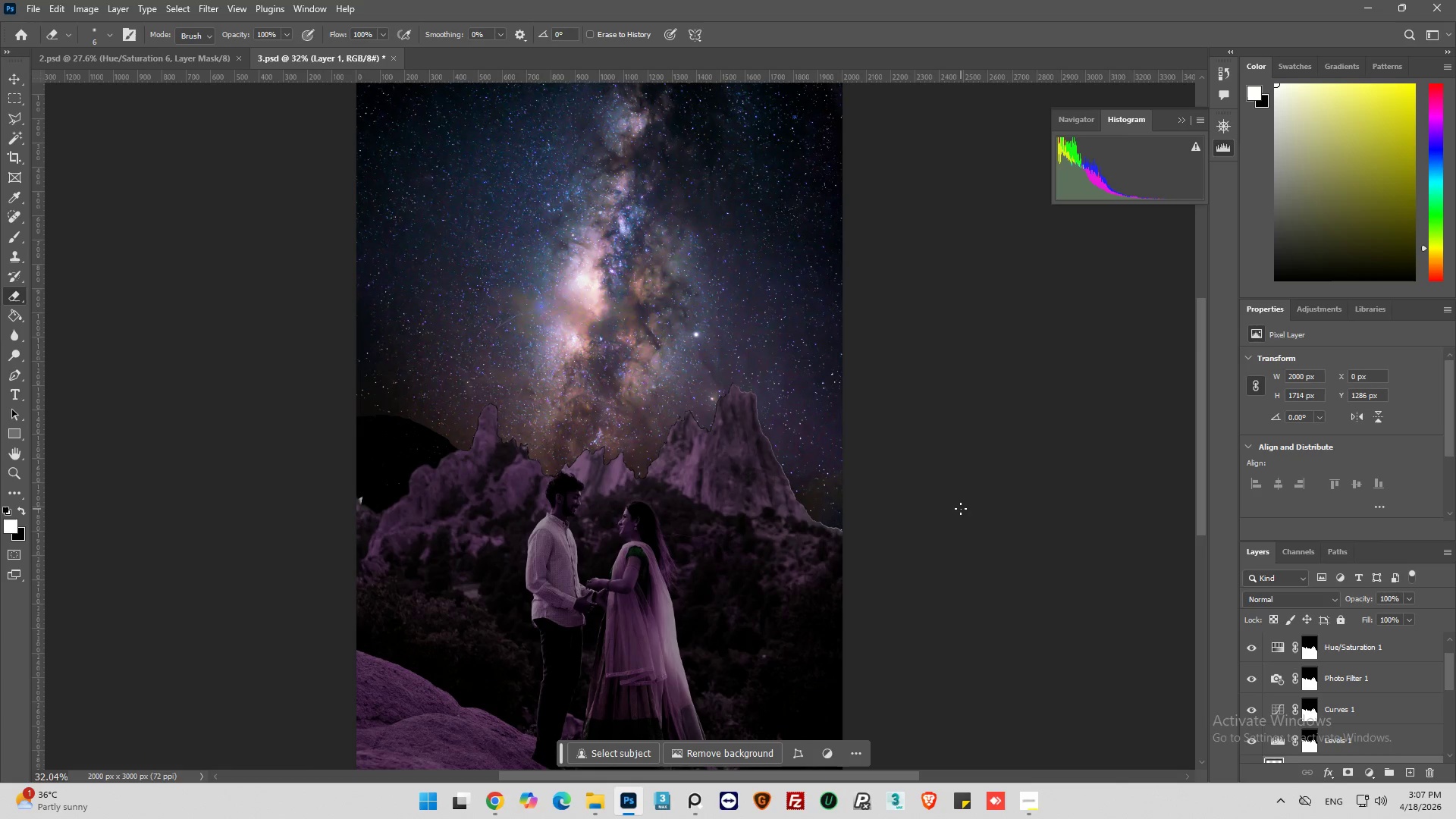 
scroll: coordinate [596, 322], scroll_direction: down, amount: 5.0
 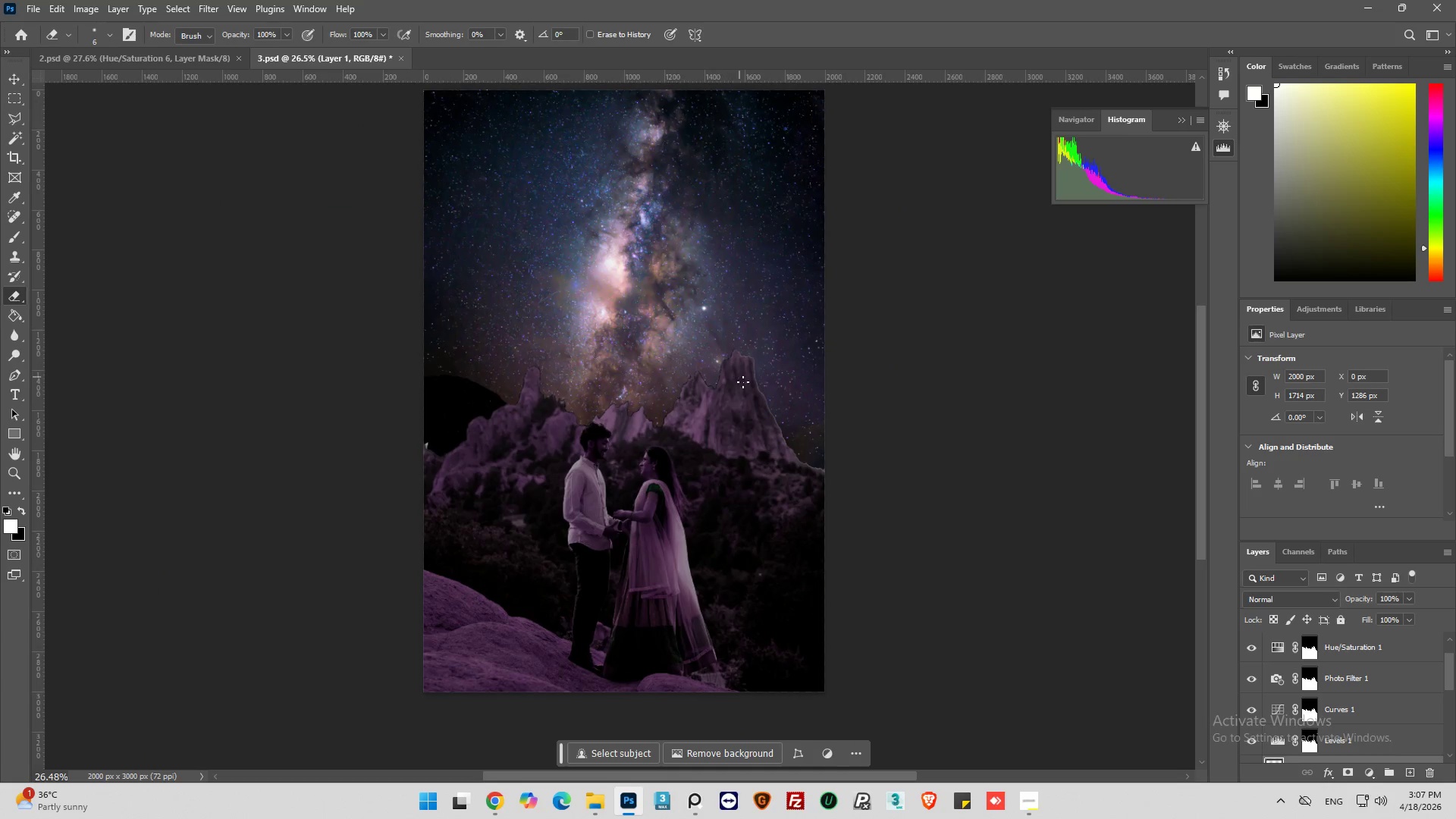 
scroll: coordinate [744, 394], scroll_direction: up, amount: 5.0
 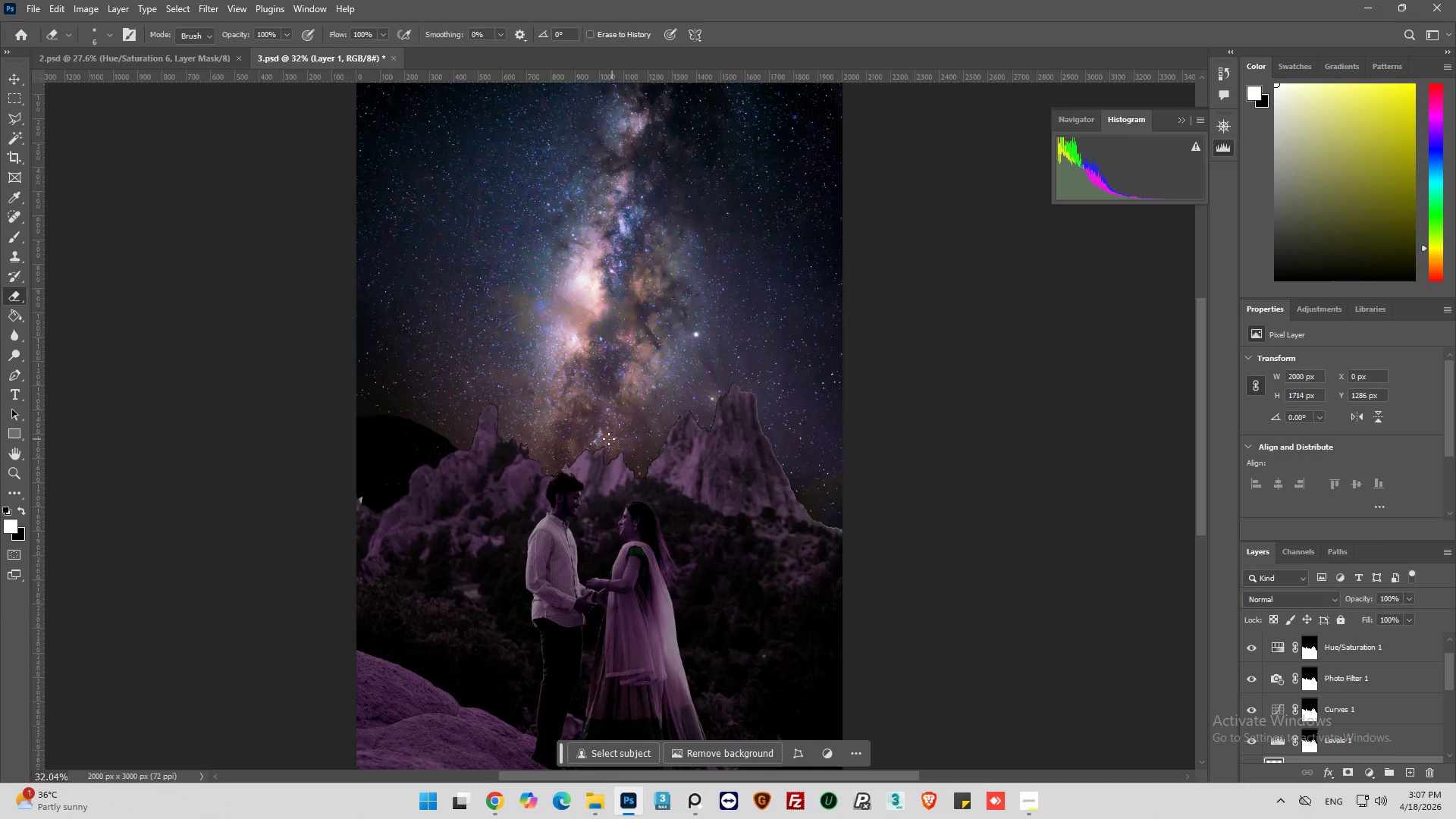 